 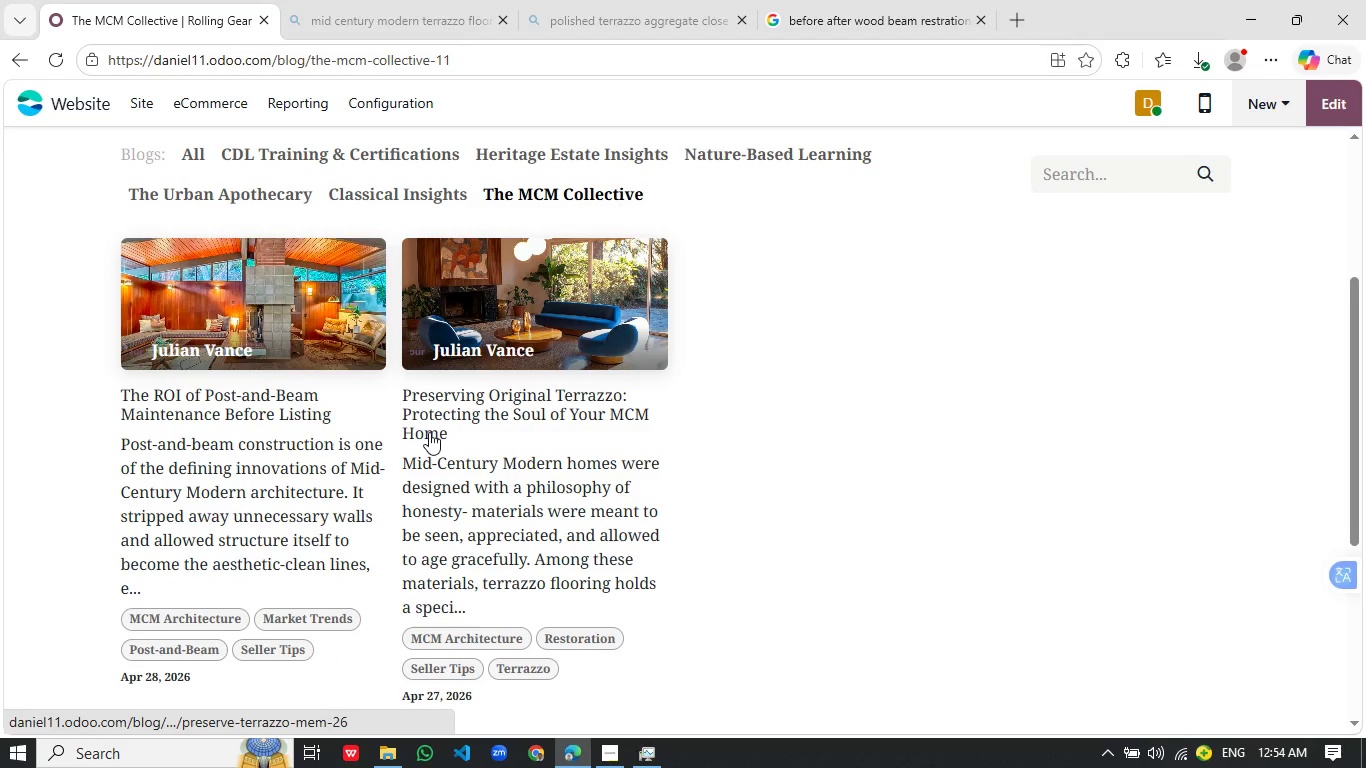 
scroll: coordinate [469, 468], scroll_direction: down, amount: 28.0
 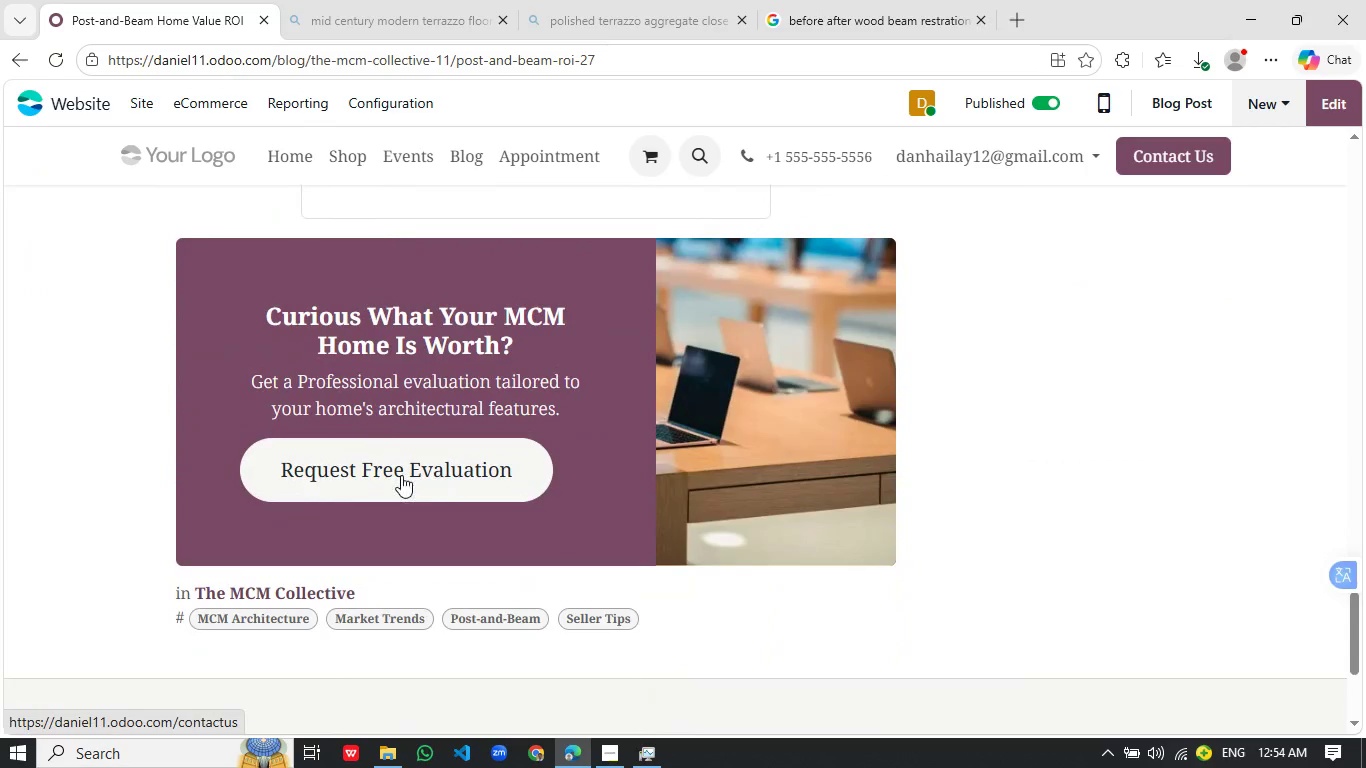 
mouse_move([398, 460])
 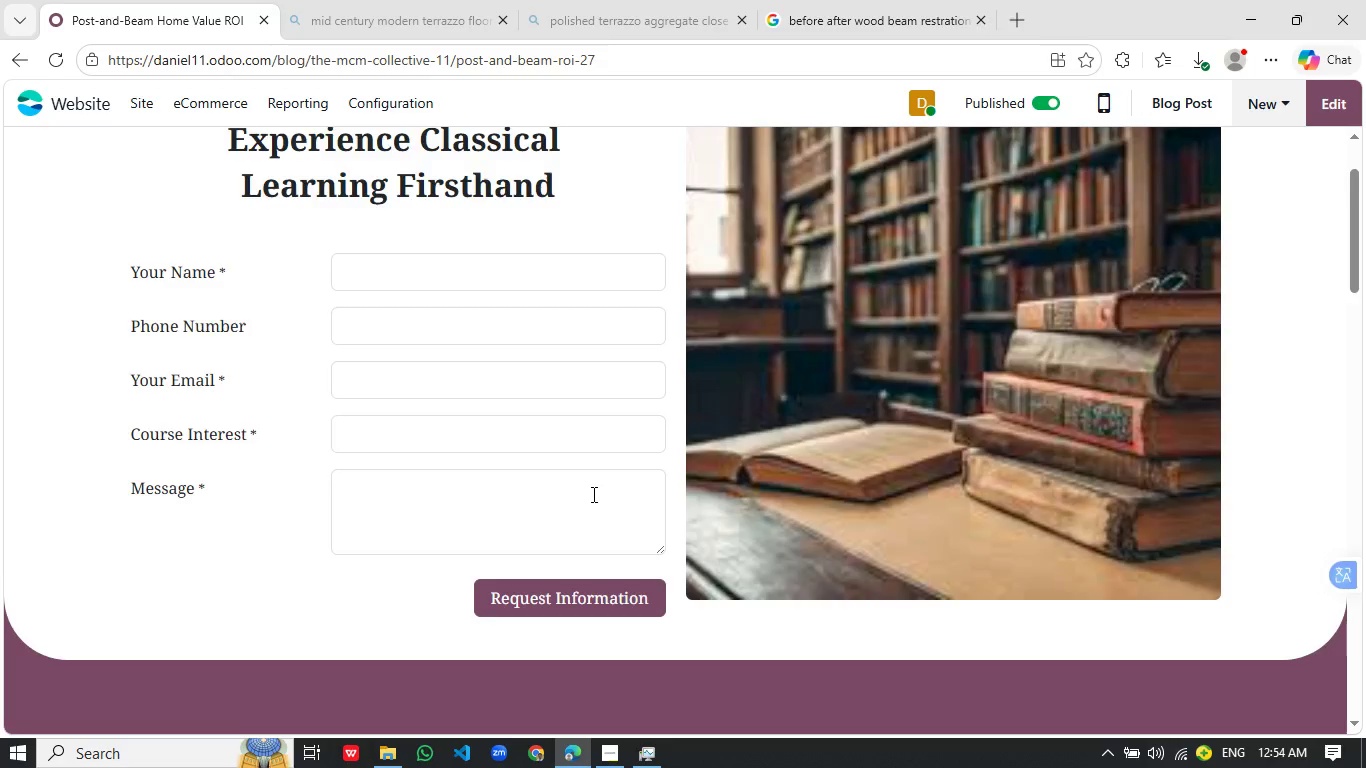 
scroll: coordinate [940, 463], scroll_direction: none, amount: 0.0
 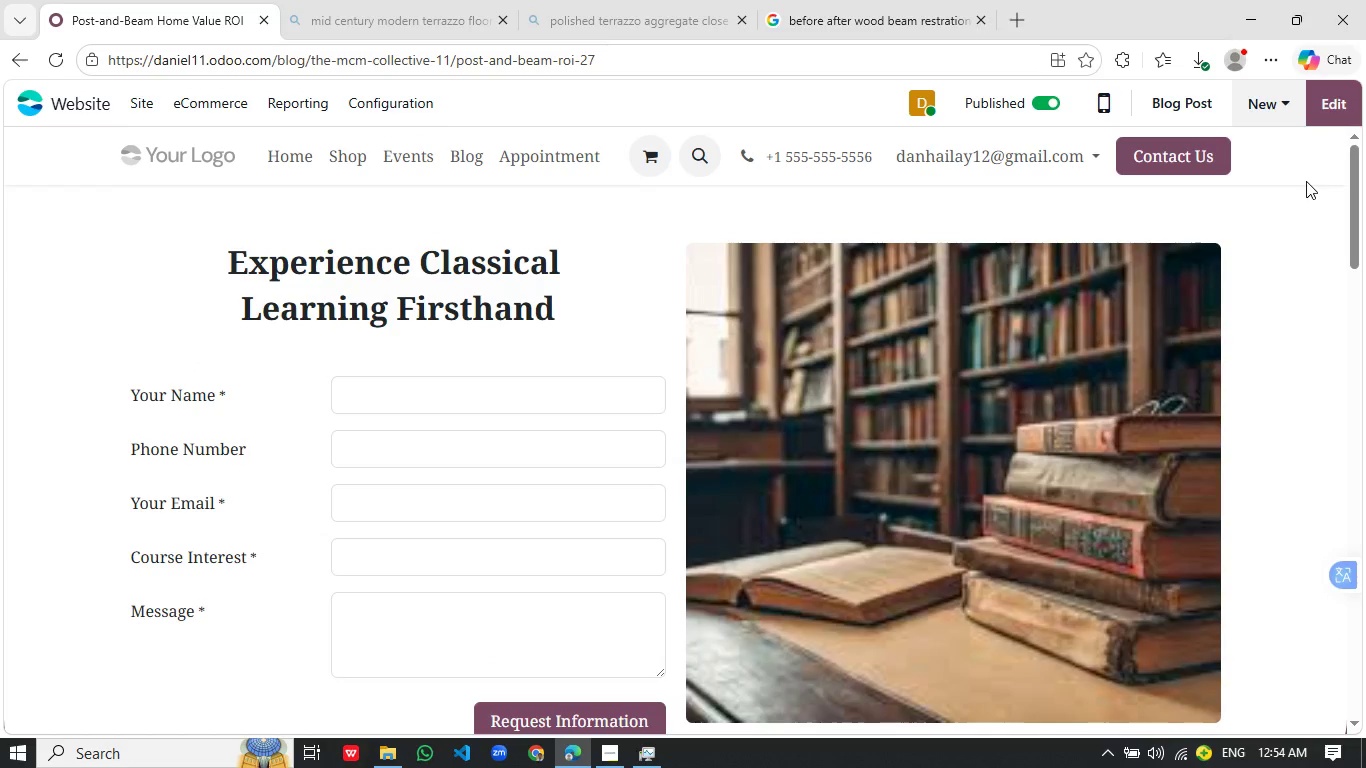 
left_click([1331, 93])
 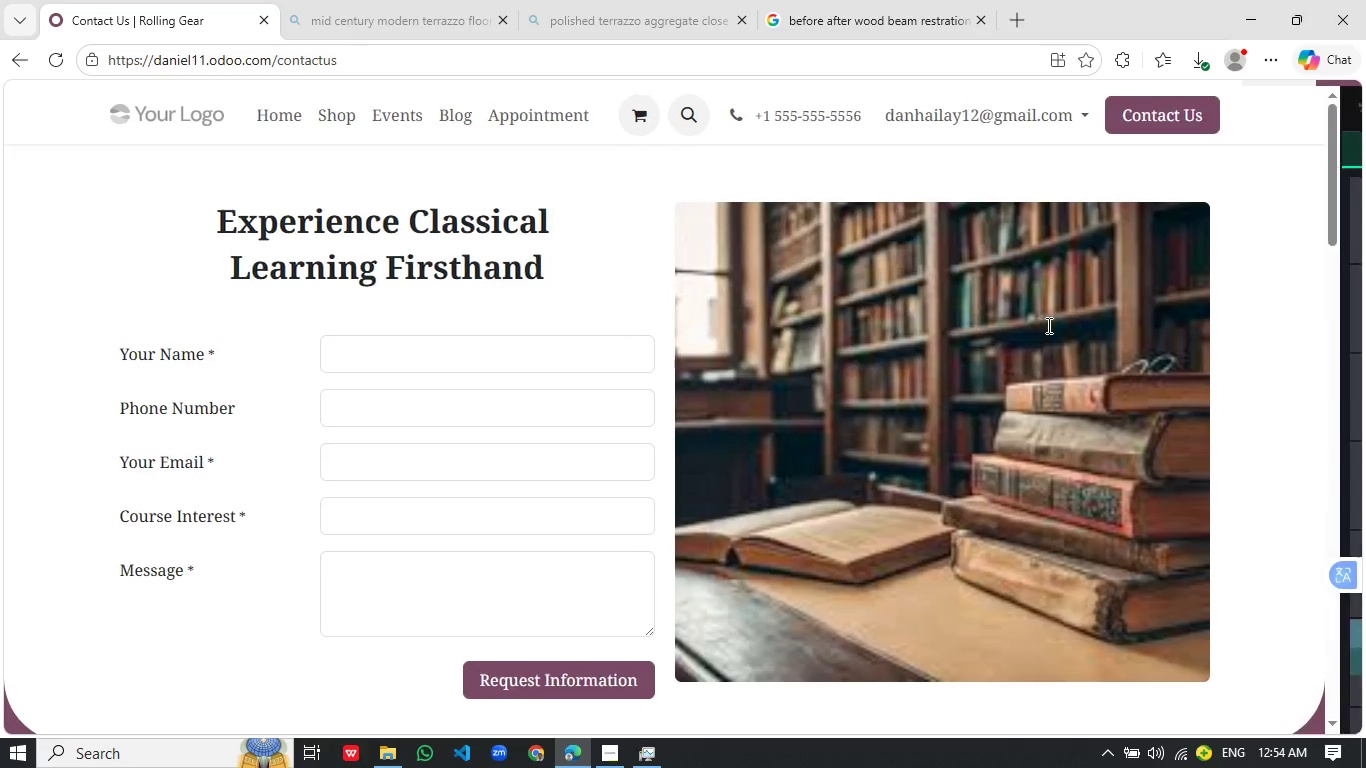 
left_click([772, 358])
 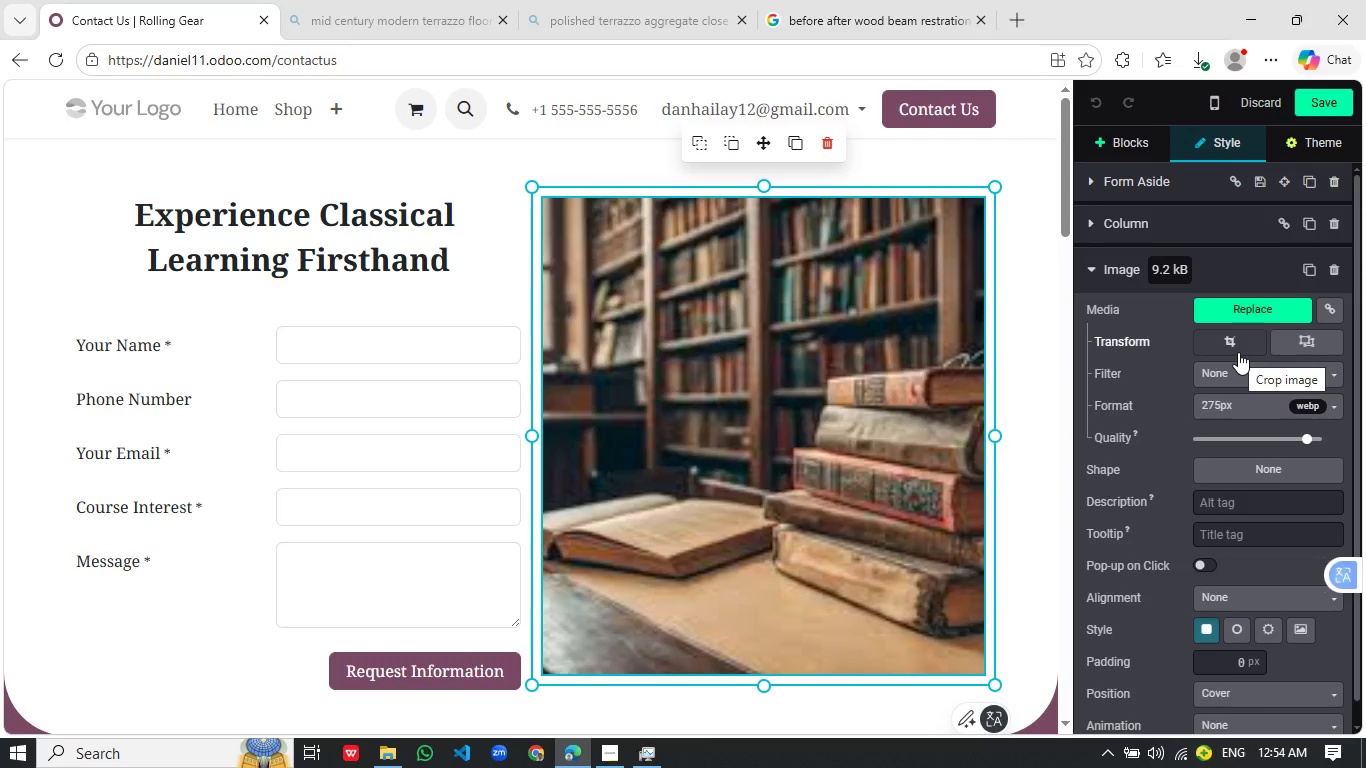 
wait(22.72)
 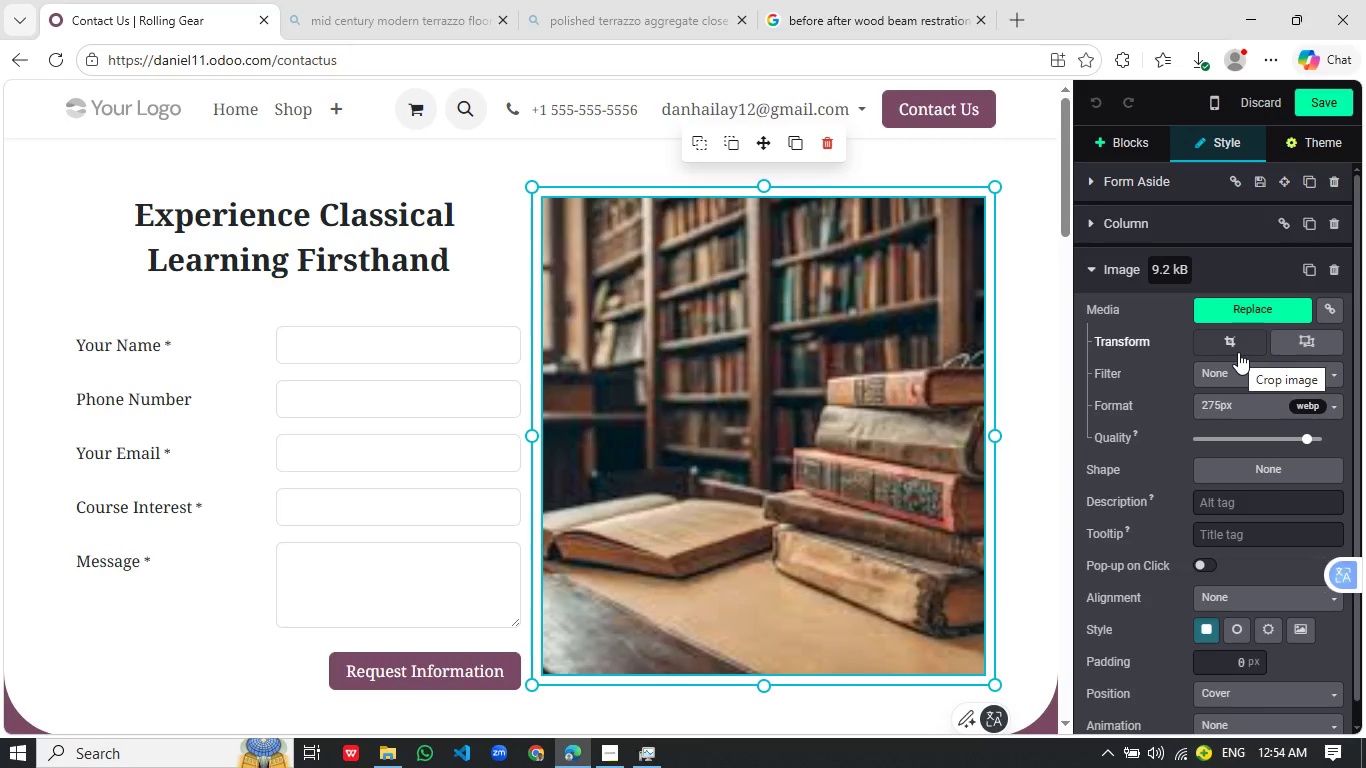 
left_click([1259, 310])
 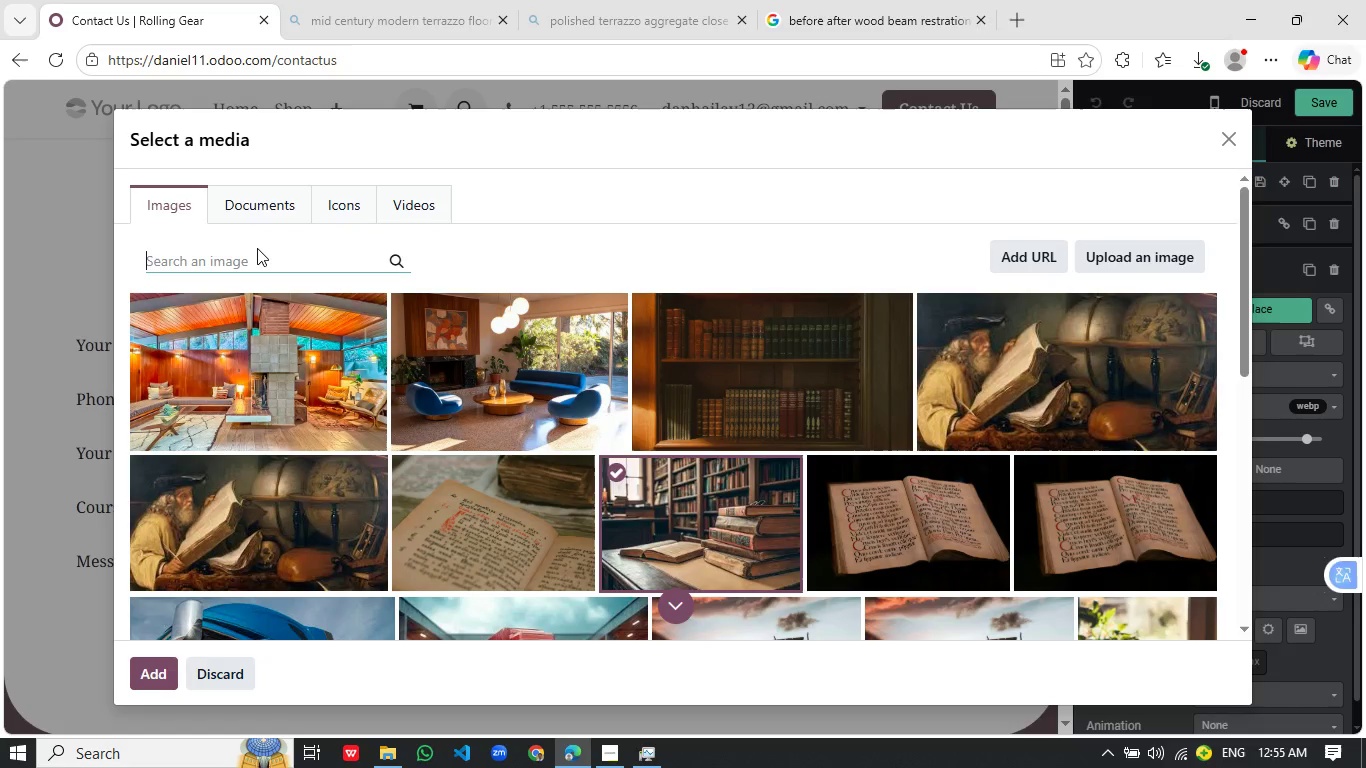 
type(Architectural home)
 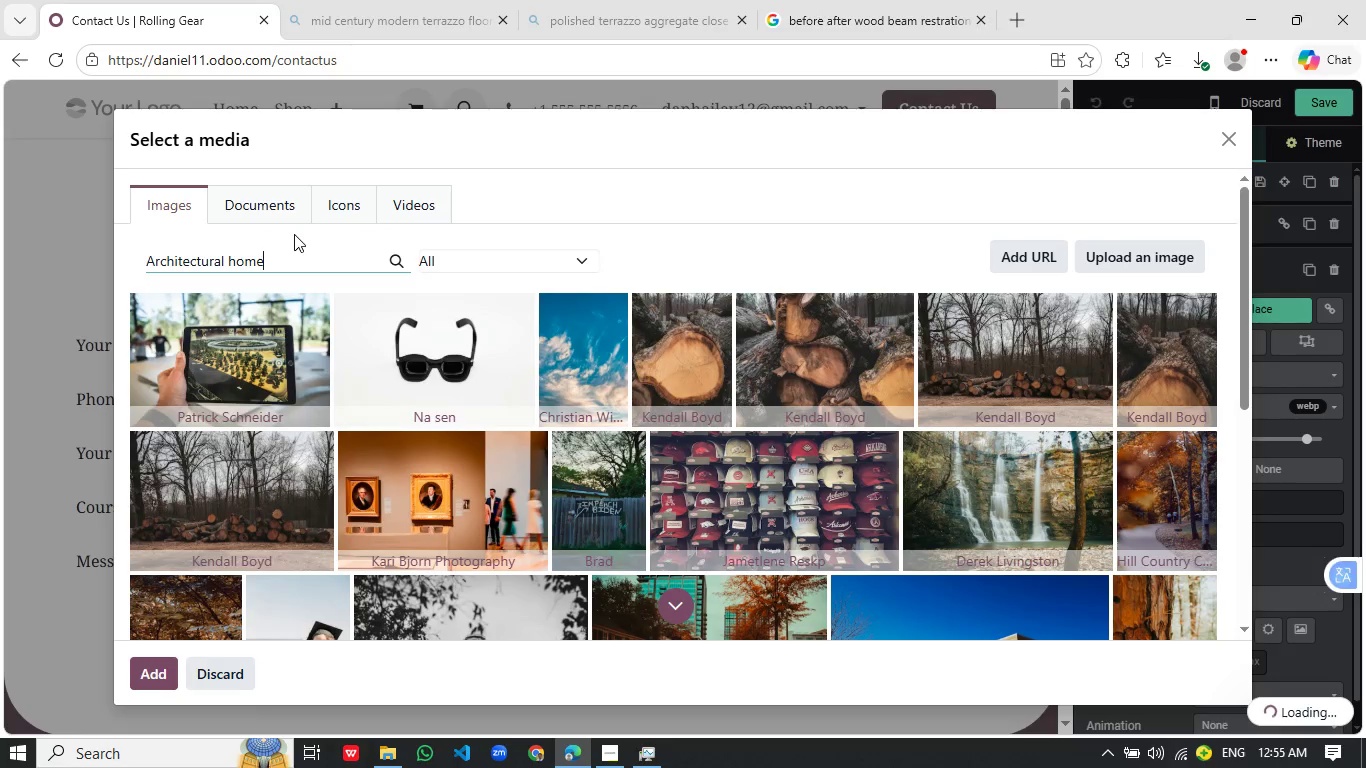 
wait(5.64)
 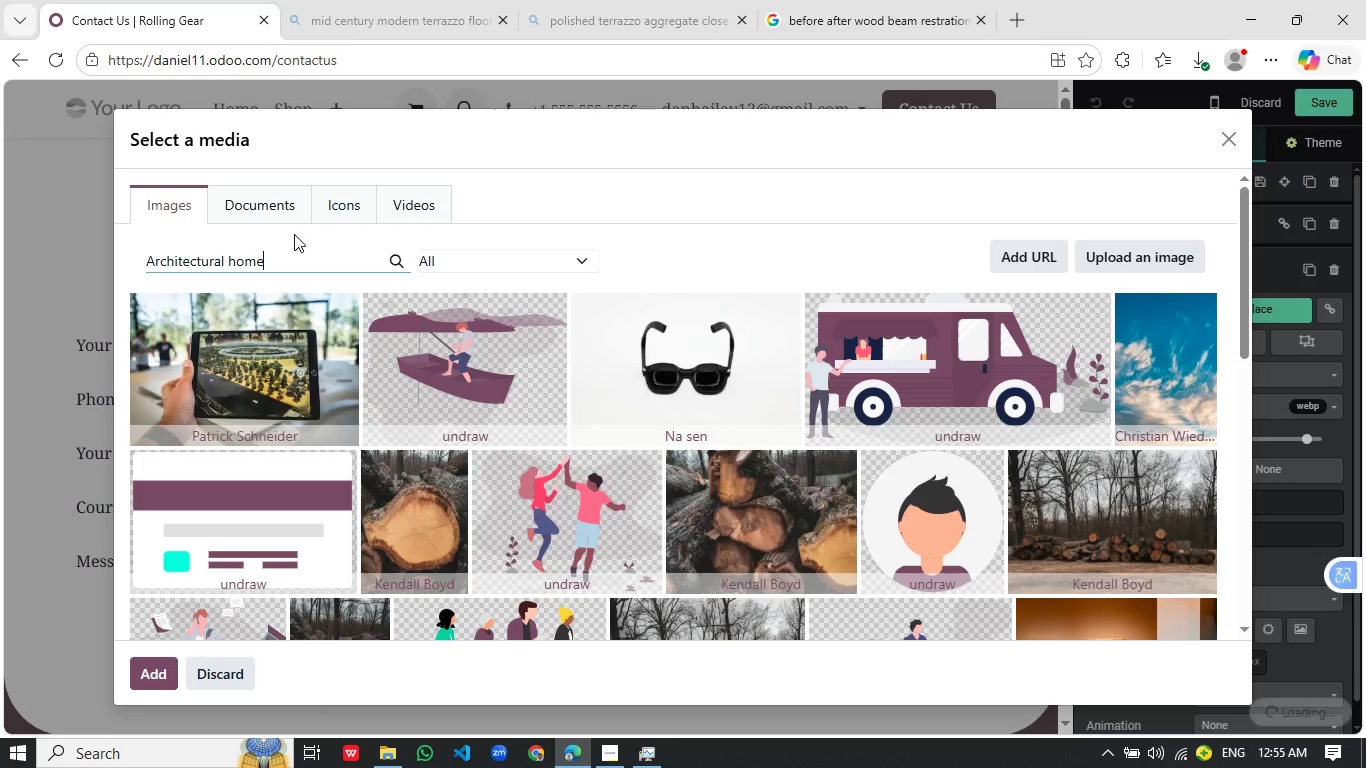 
scroll: coordinate [502, 470], scroll_direction: down, amount: 4.0
 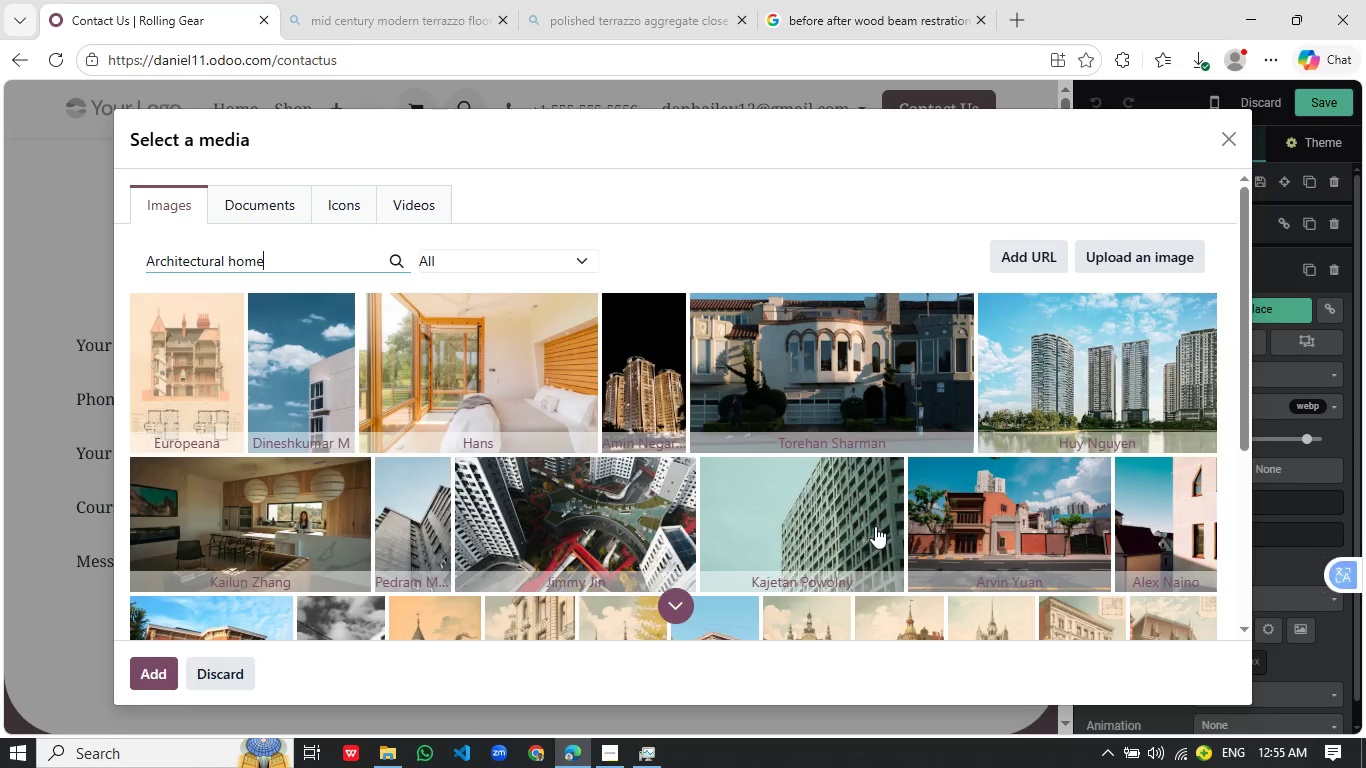 
wait(5.64)
 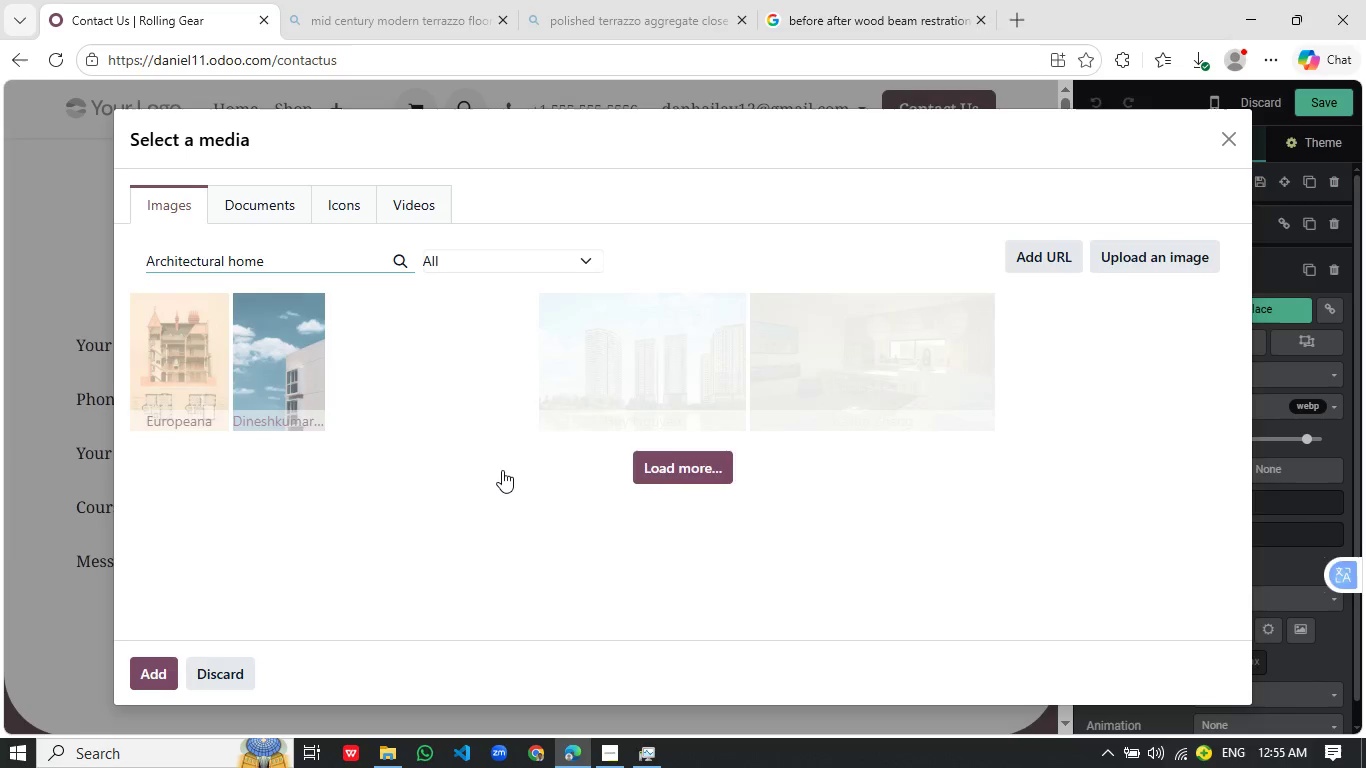 
scroll: coordinate [873, 528], scroll_direction: down, amount: 3.0
 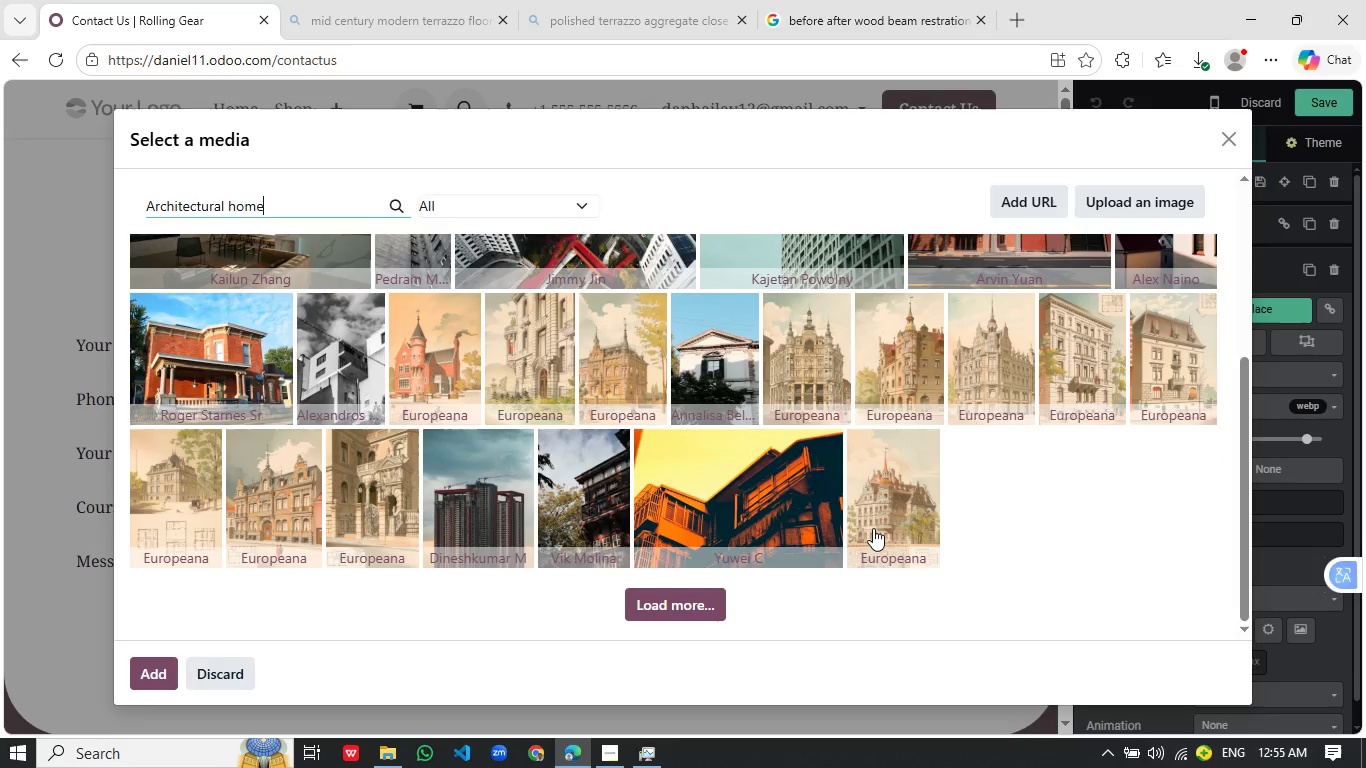 
scroll: coordinate [522, 505], scroll_direction: up, amount: 4.0
 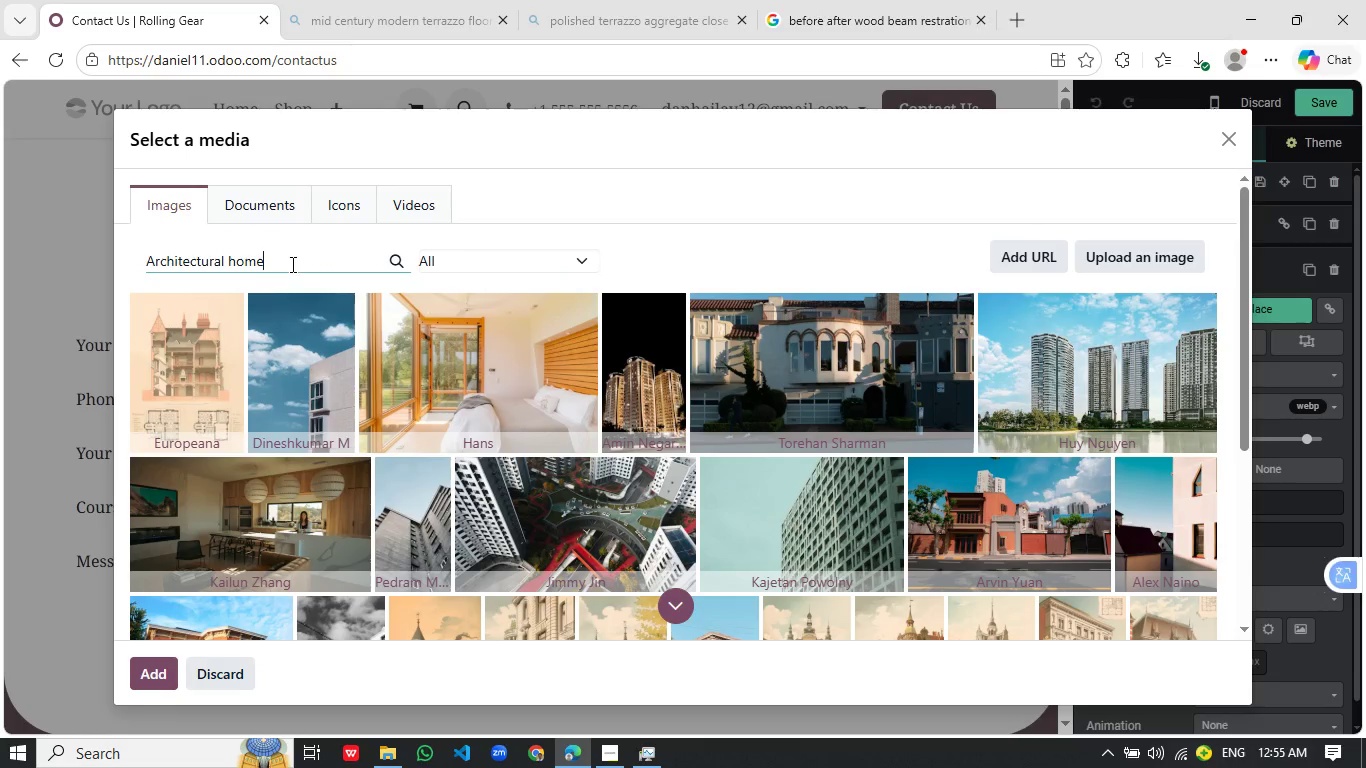 
type( mid centru)
key(Backspace)
key(Backspace)
type(ury)
 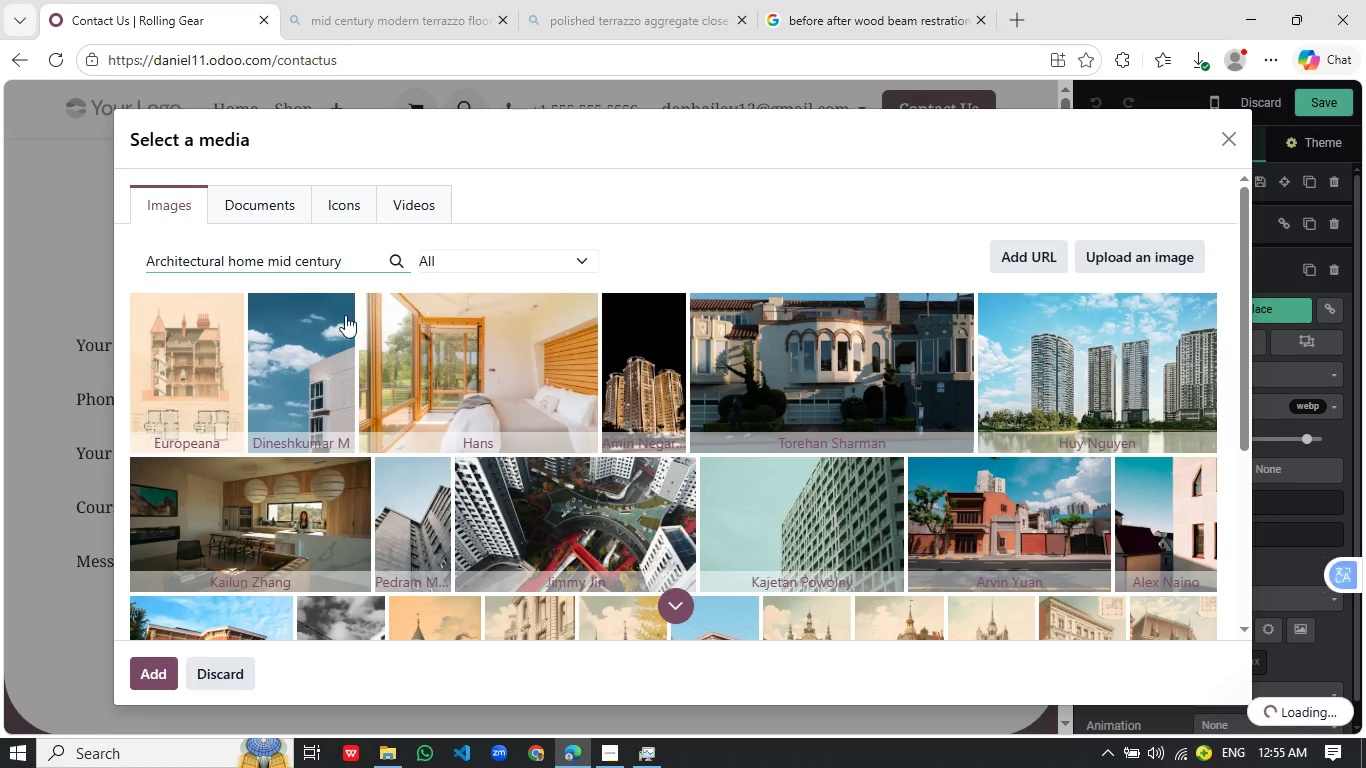 
scroll: coordinate [516, 449], scroll_direction: down, amount: 14.0
 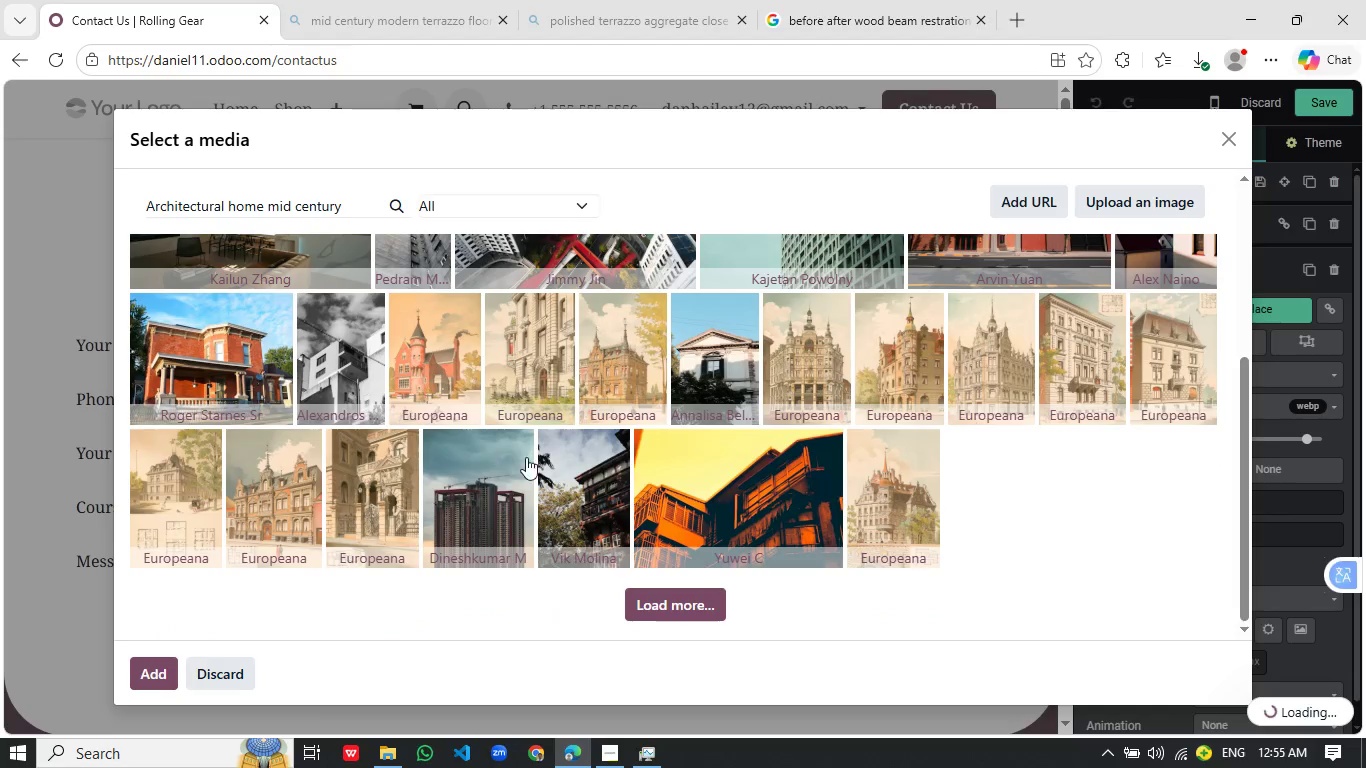 
left_click([360, 261])
 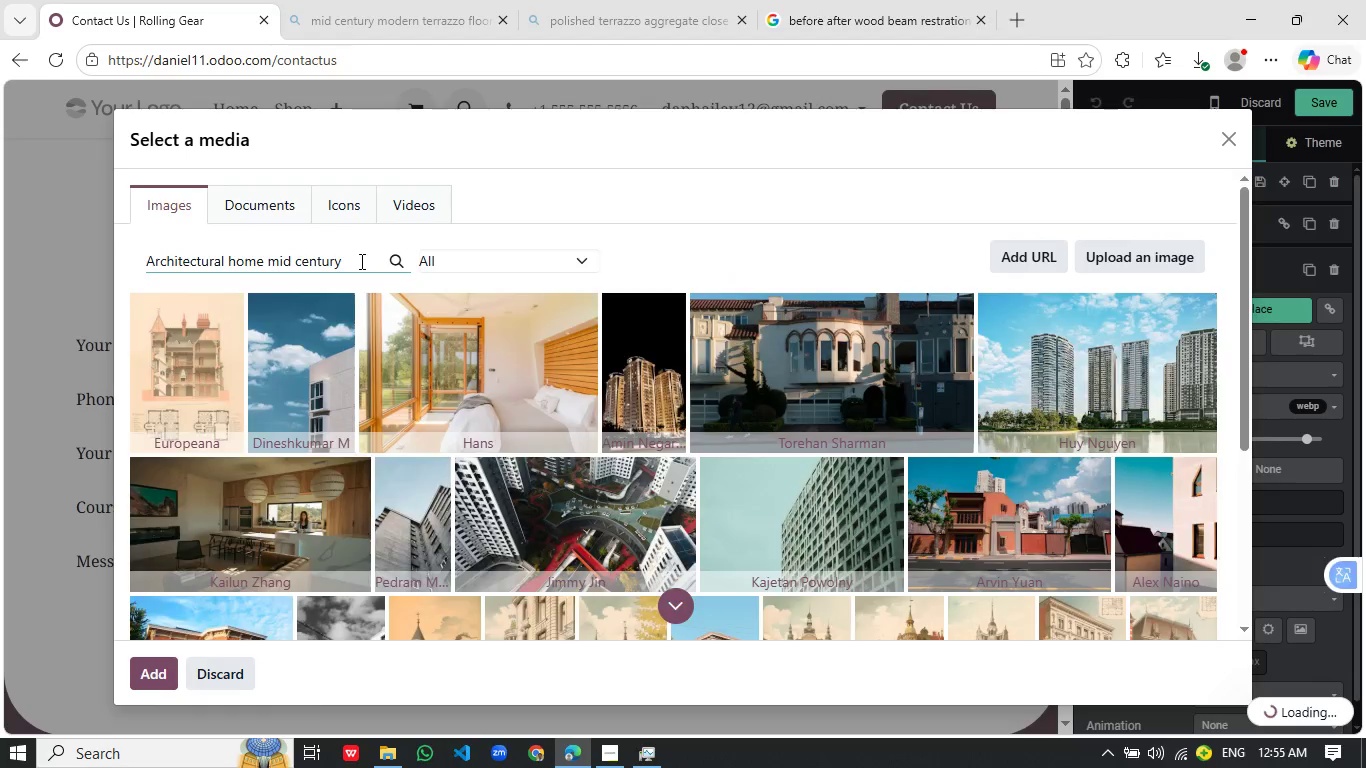 
scroll: coordinate [494, 445], scroll_direction: up, amount: 6.0
 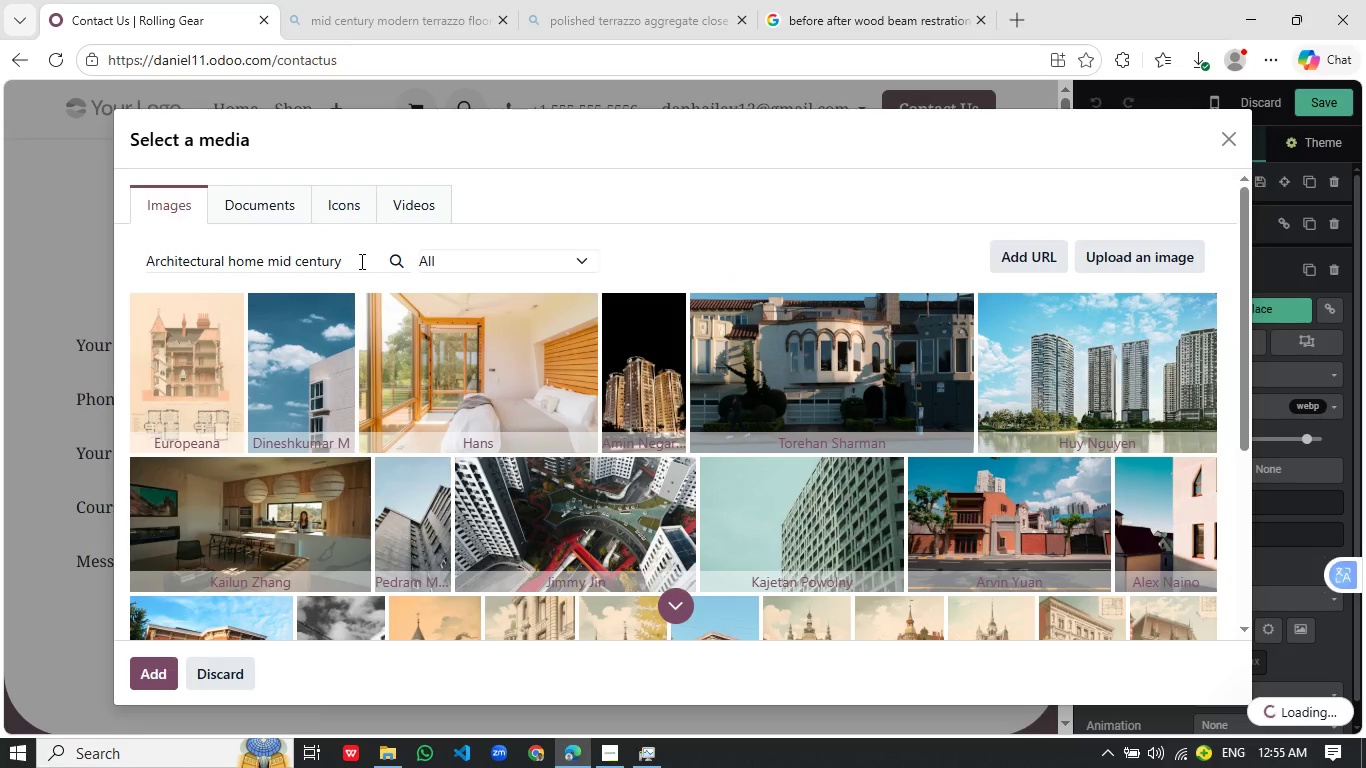 
key(Enter)
 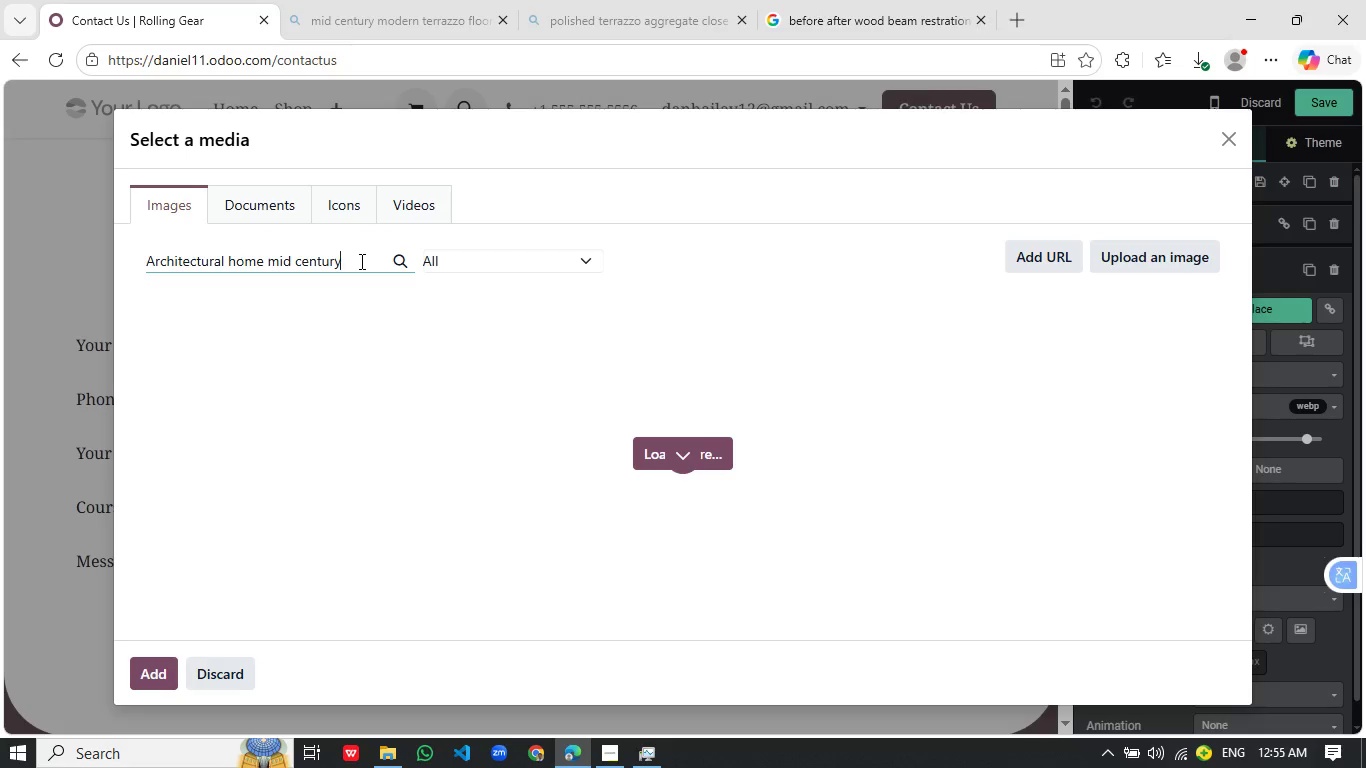 
wait(8.16)
 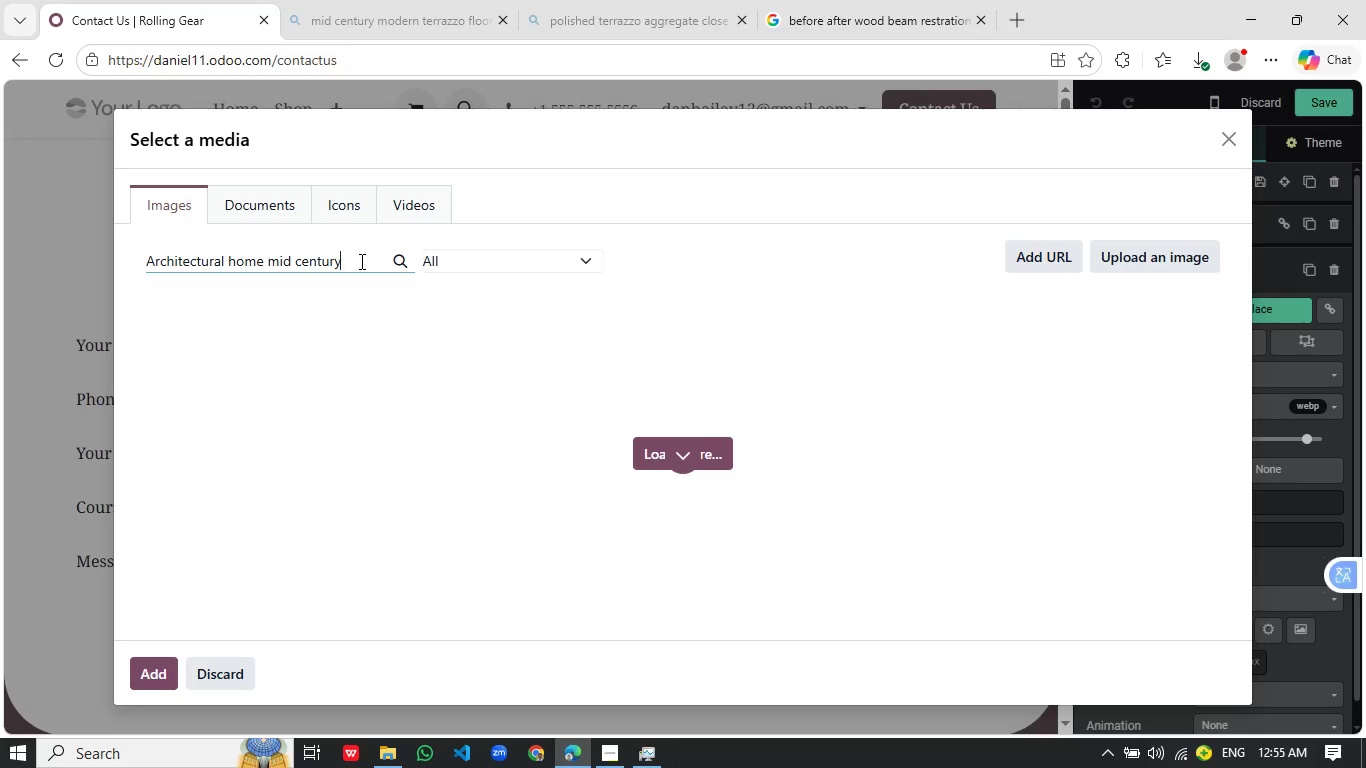 
scroll: coordinate [887, 474], scroll_direction: down, amount: 7.0
 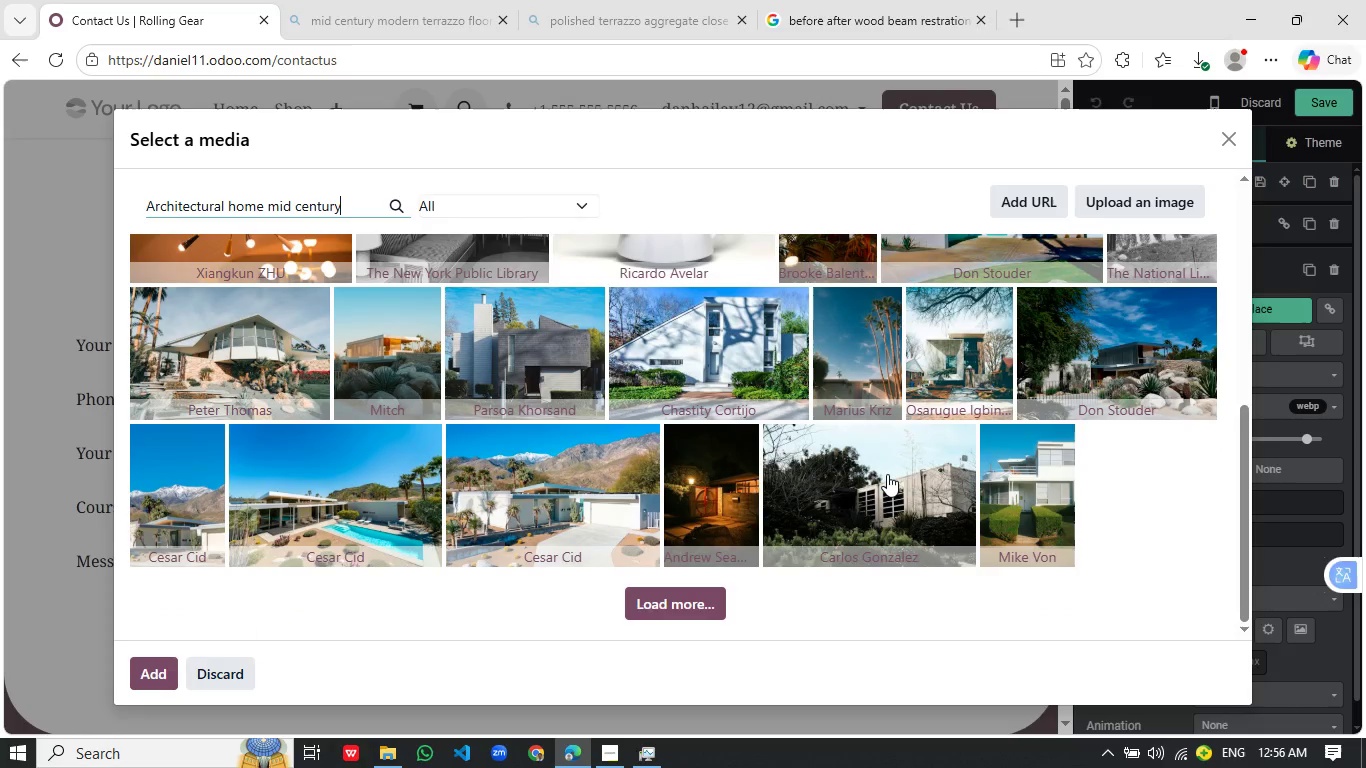 
scroll: coordinate [887, 474], scroll_direction: up, amount: 5.0
 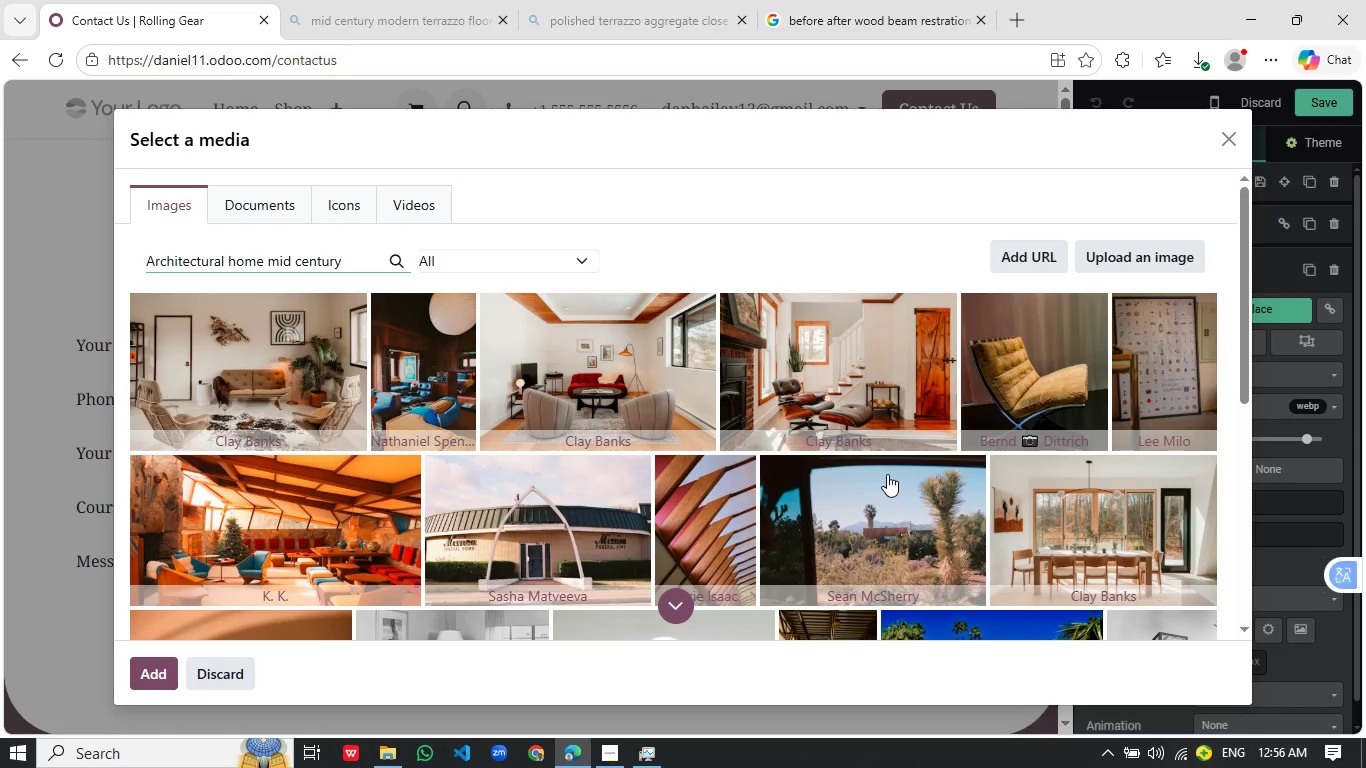 
left_click_drag(start_coordinate=[267, 264], to_coordinate=[347, 269])
 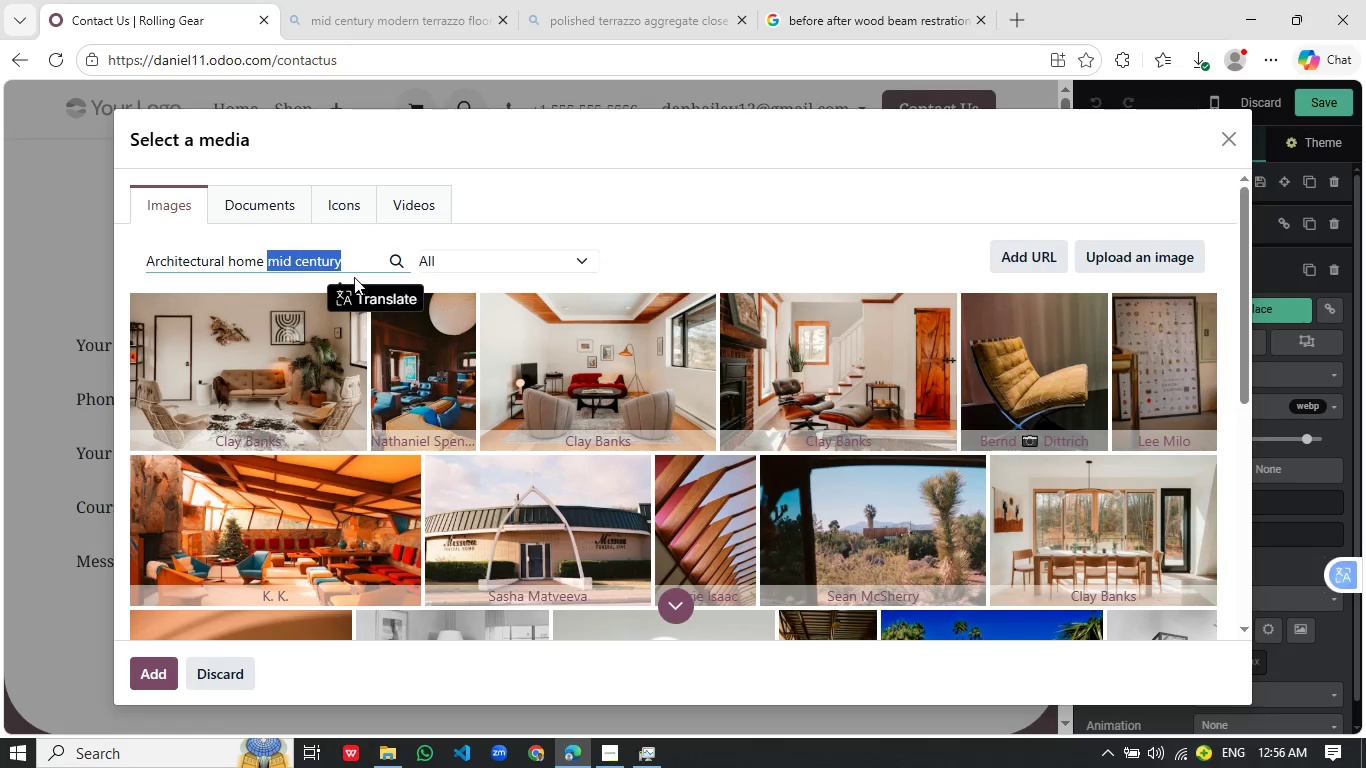 
key(Backspace)
 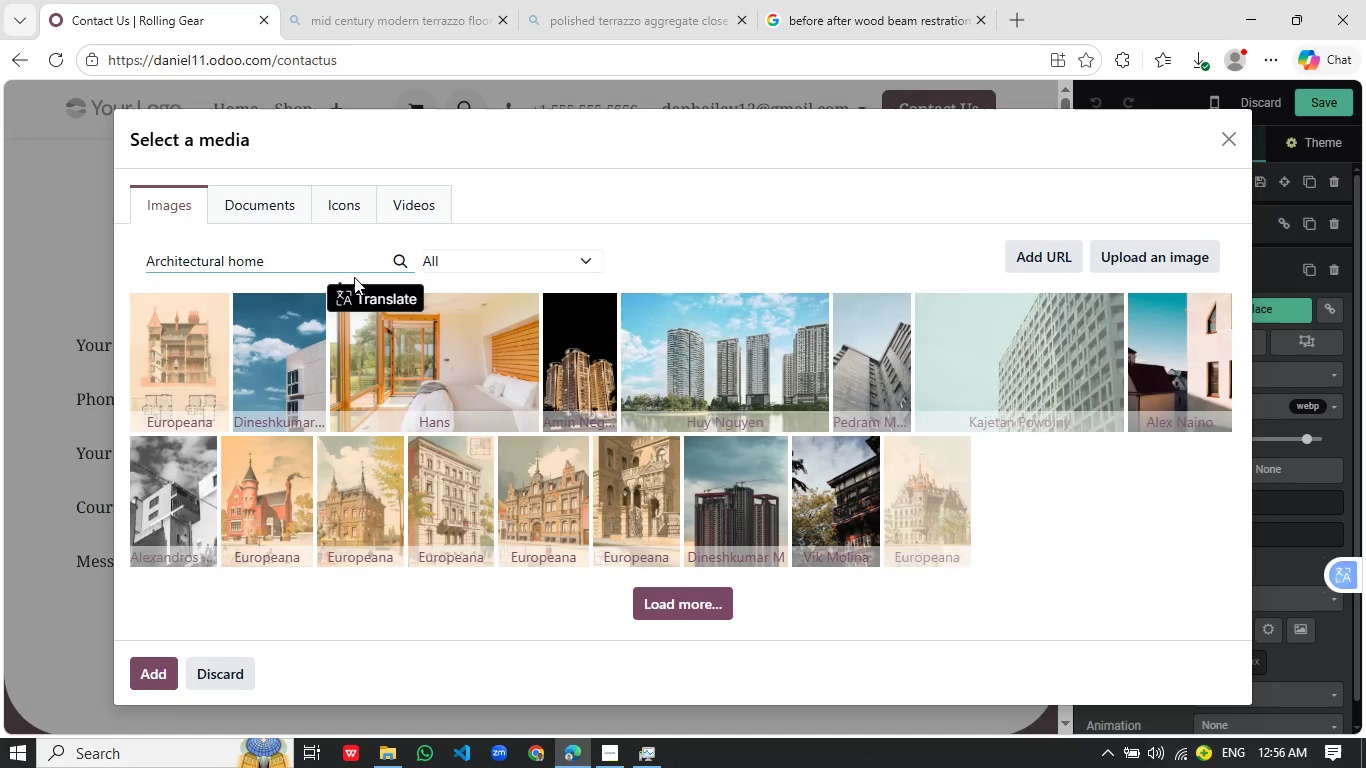 
scroll: coordinate [887, 474], scroll_direction: up, amount: 3.0
 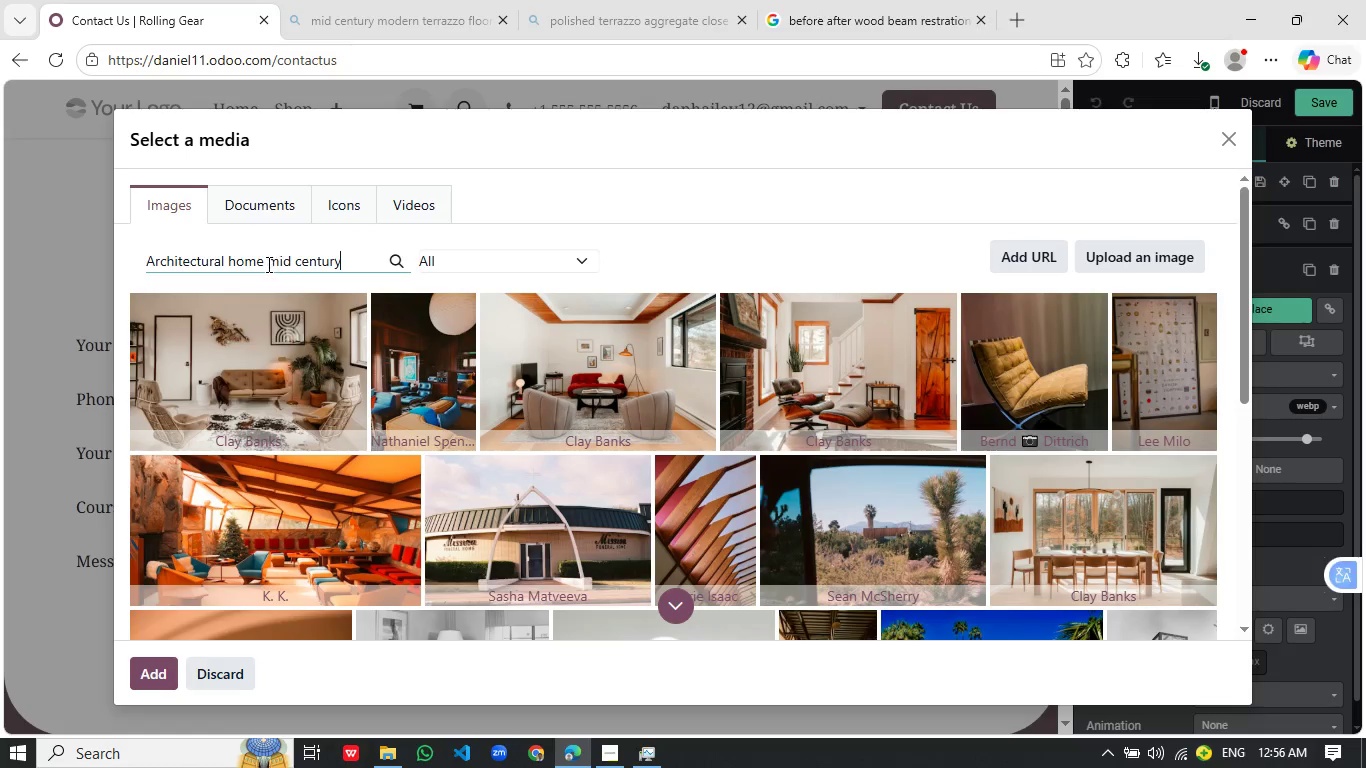 
wait(17.64)
 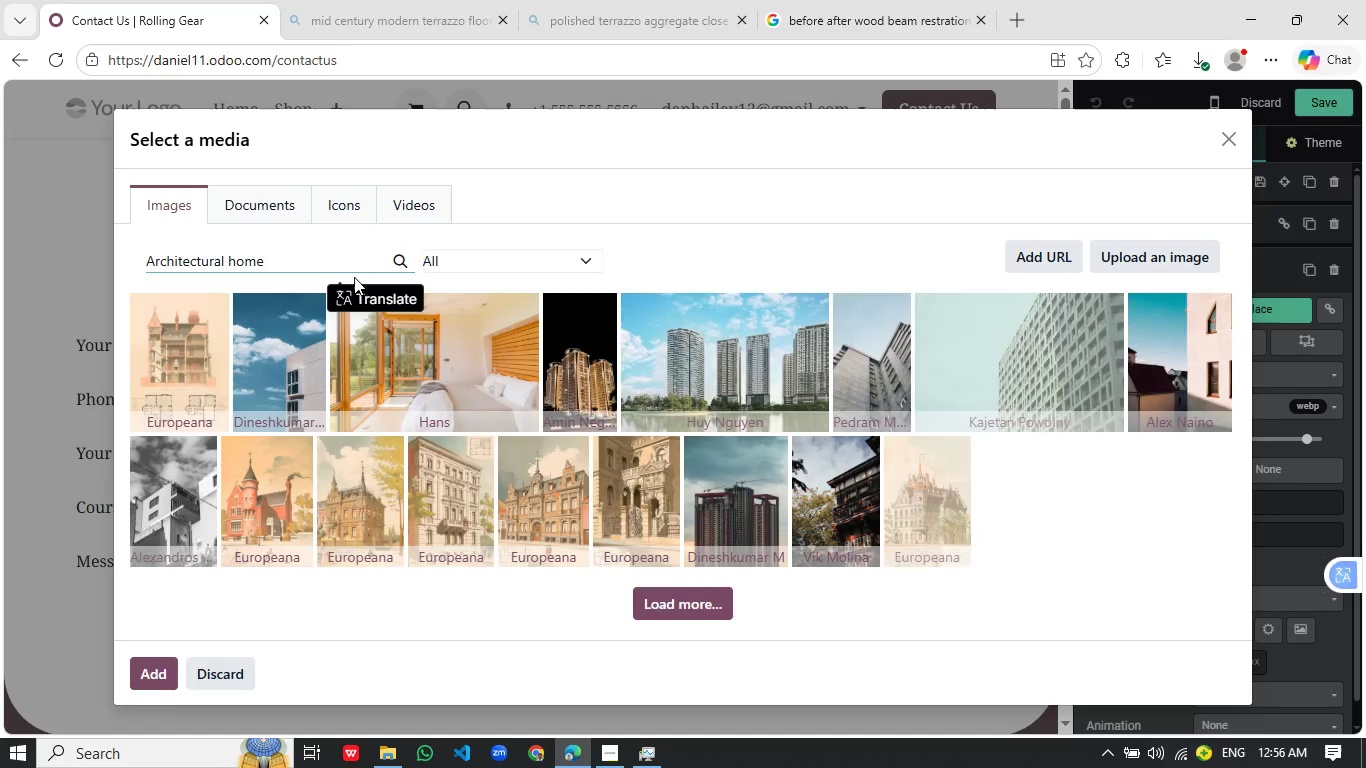 
scroll: coordinate [620, 537], scroll_direction: down, amount: 1.0
 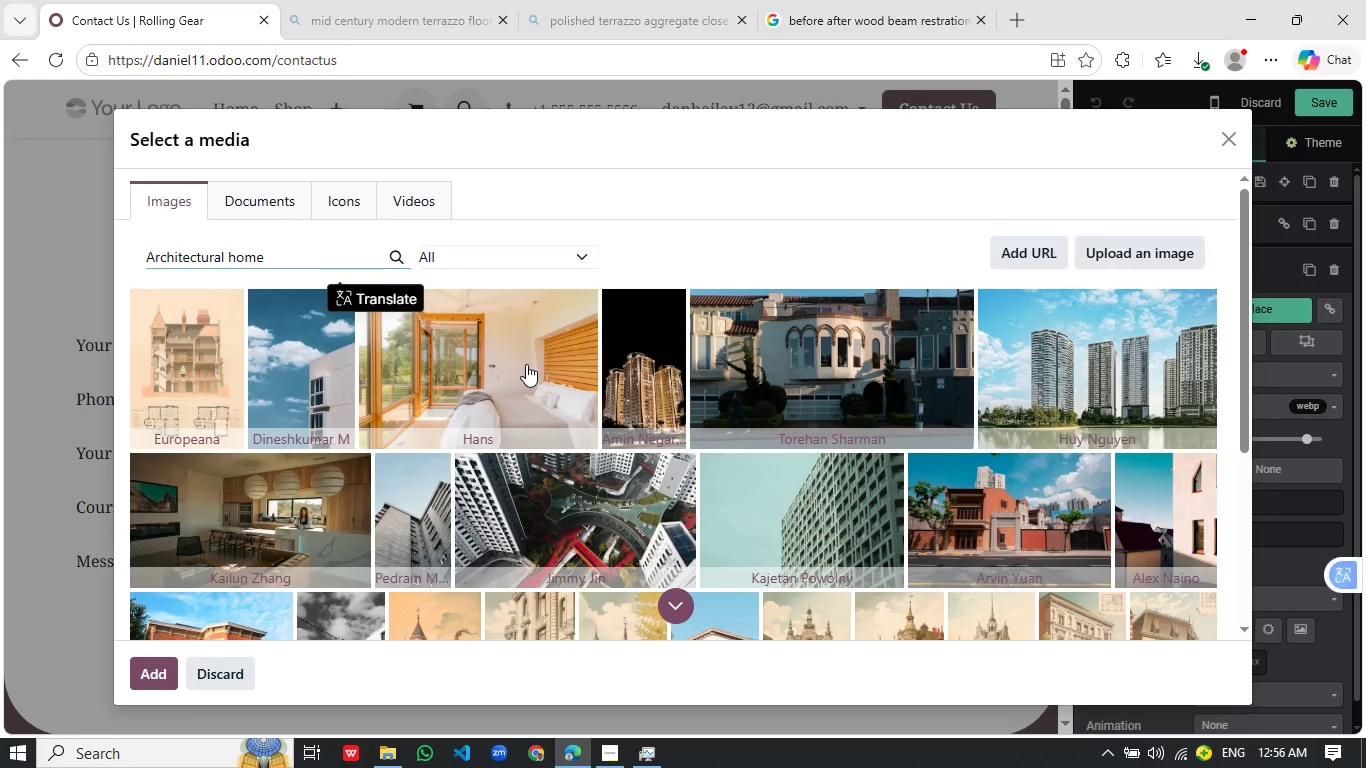 
left_click([526, 364])
 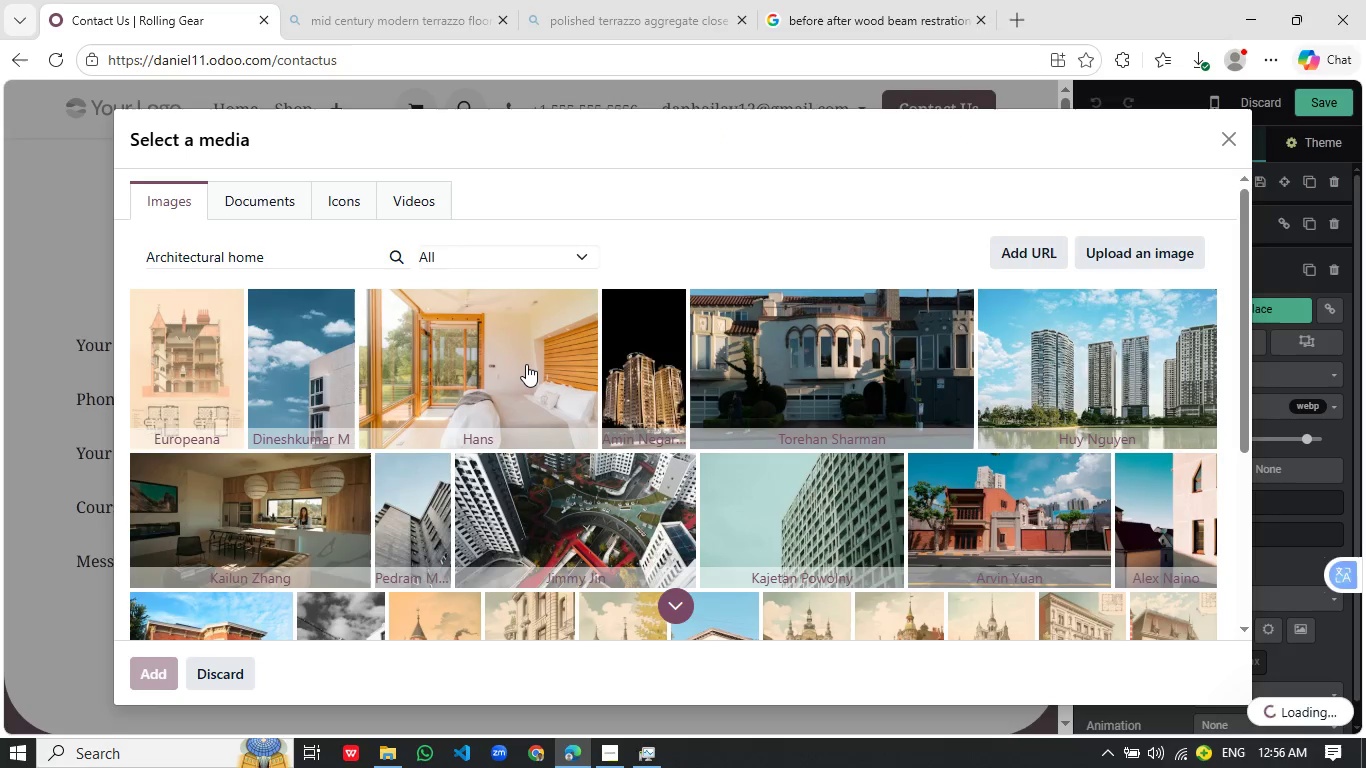 
wait(11.59)
 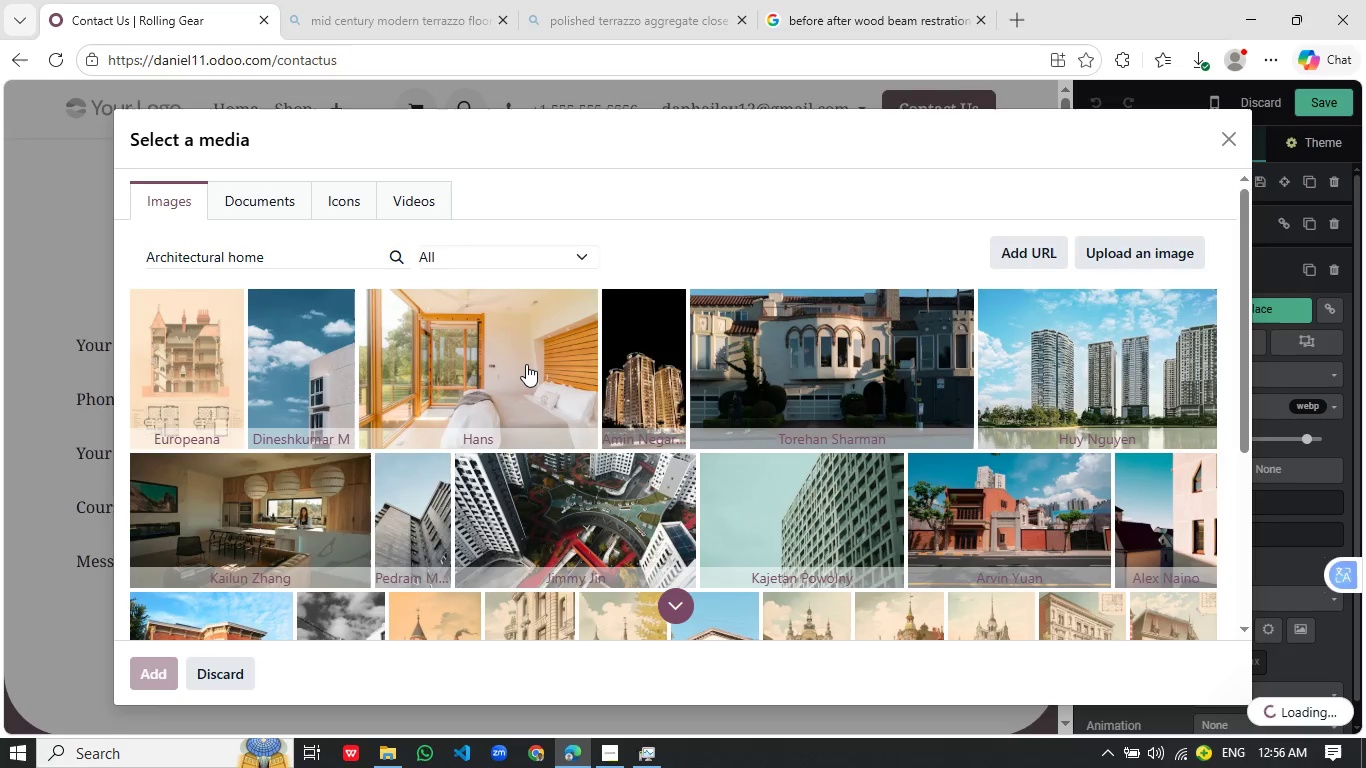 
left_click([1175, 760])
 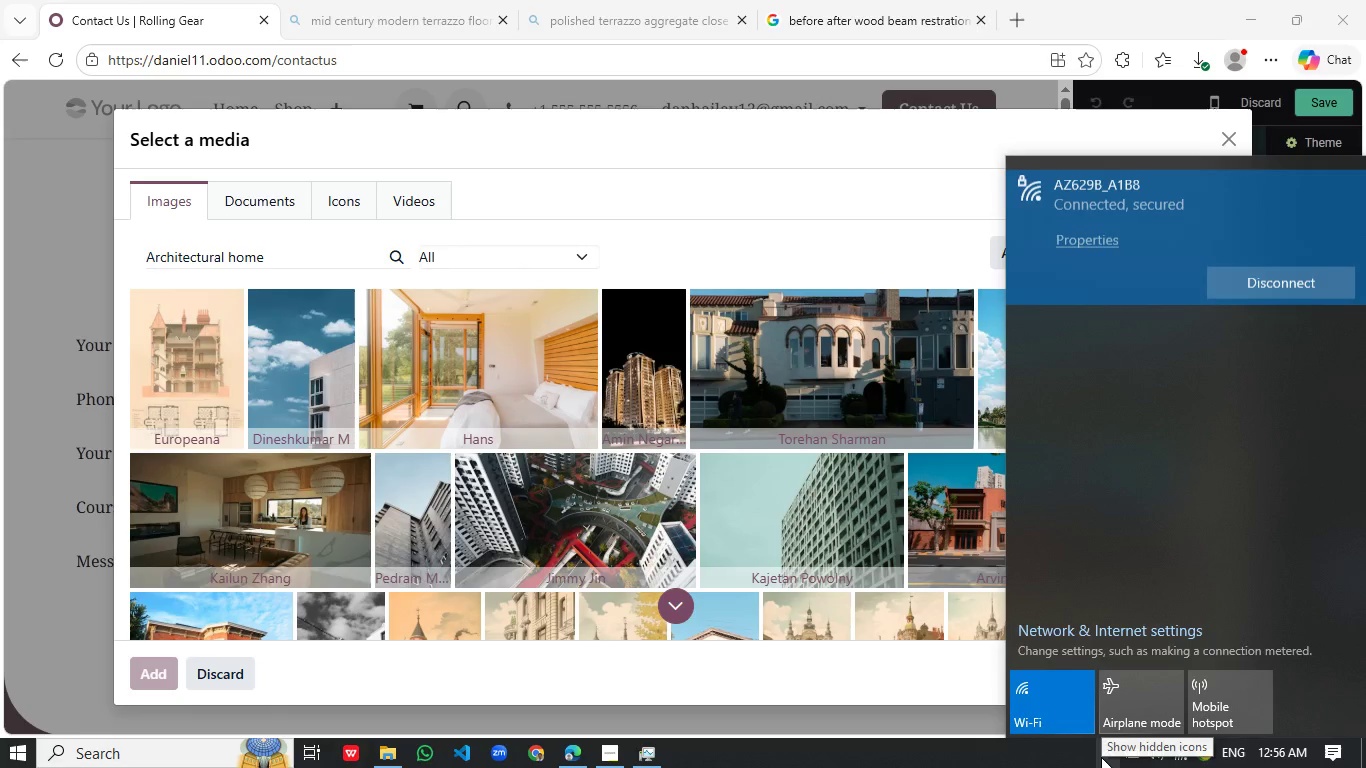 
left_click([1101, 757])
 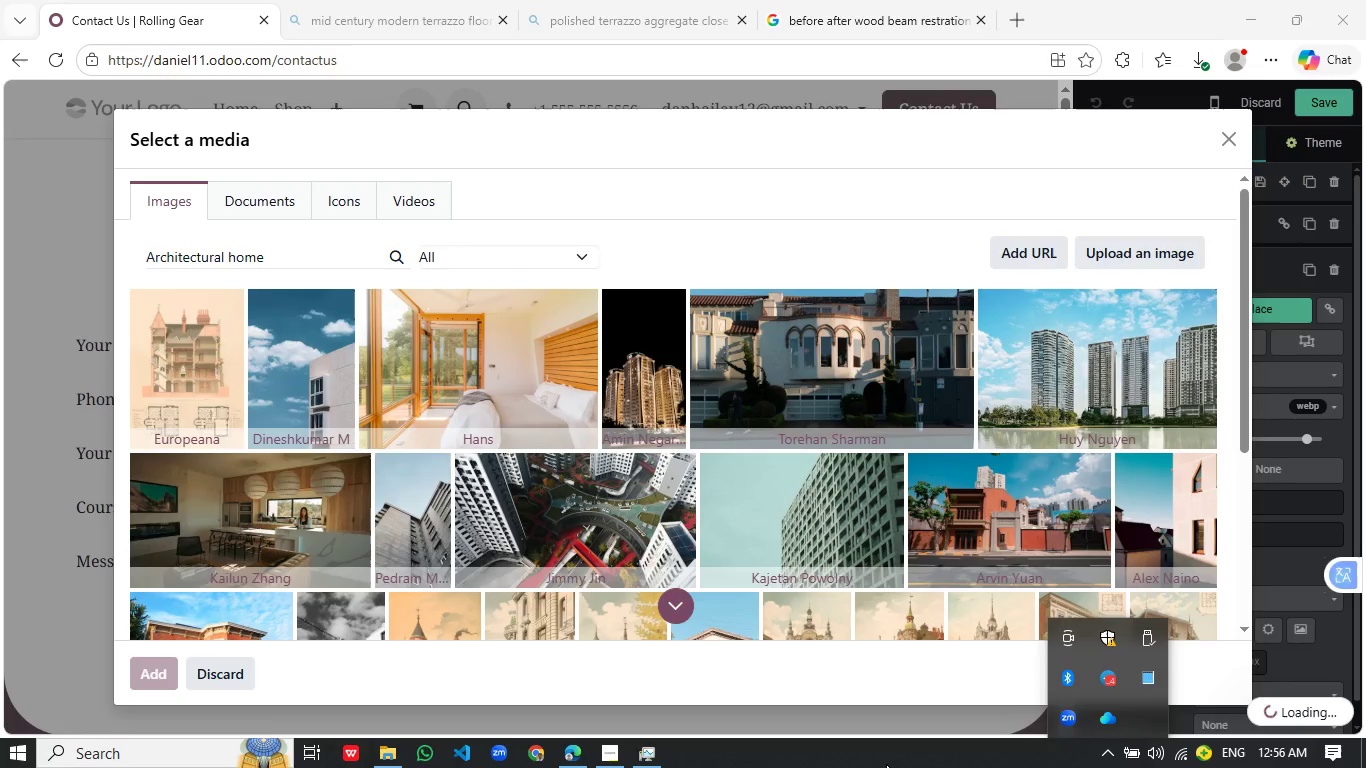 
left_click([886, 764])
 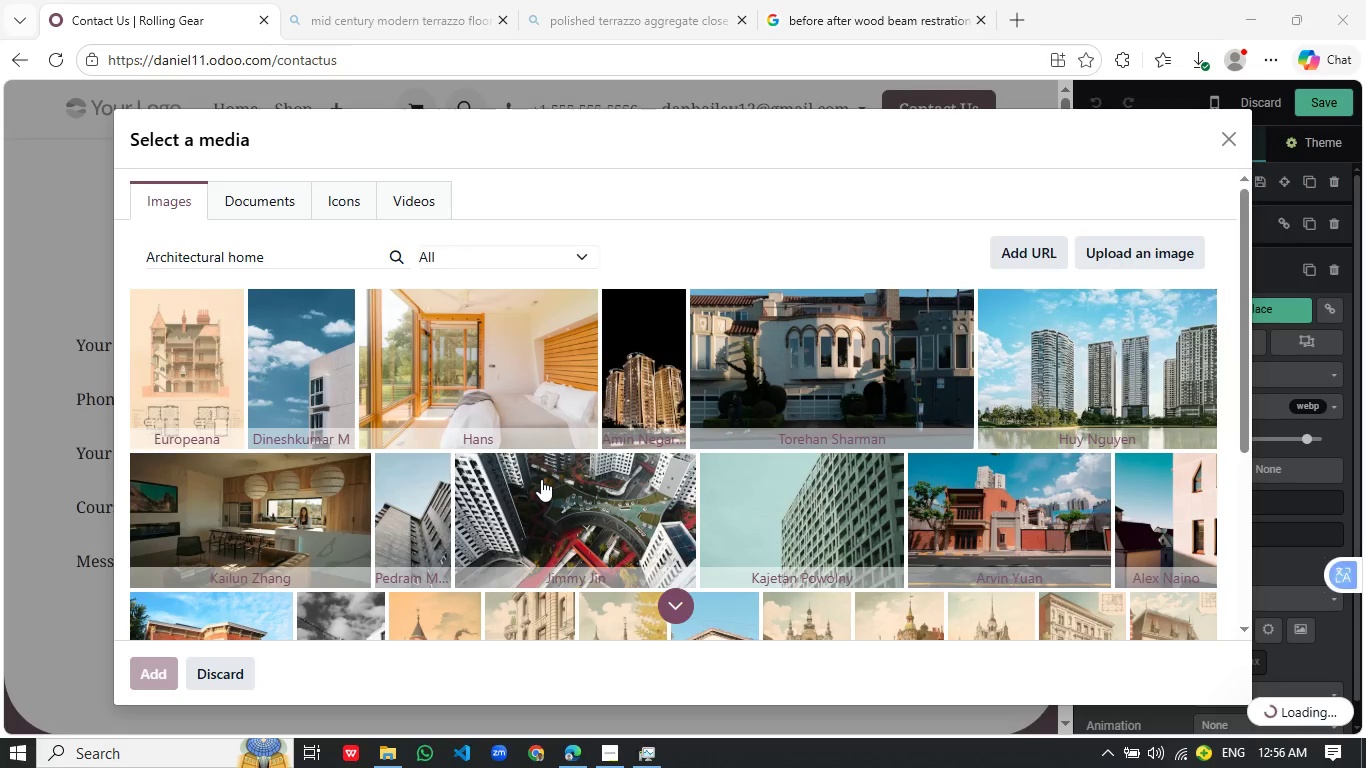 
scroll: coordinate [541, 479], scroll_direction: down, amount: 1.0
 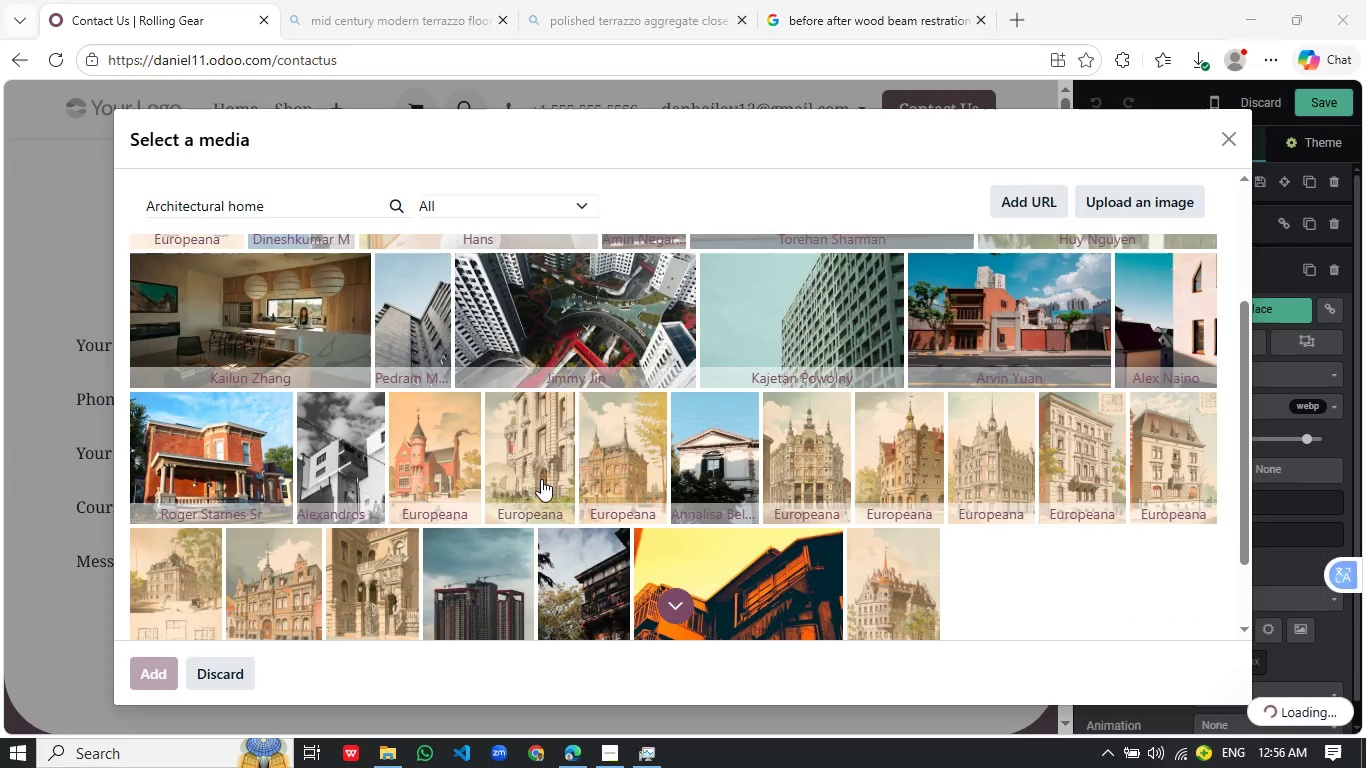 
scroll: coordinate [541, 479], scroll_direction: up, amount: 7.0
 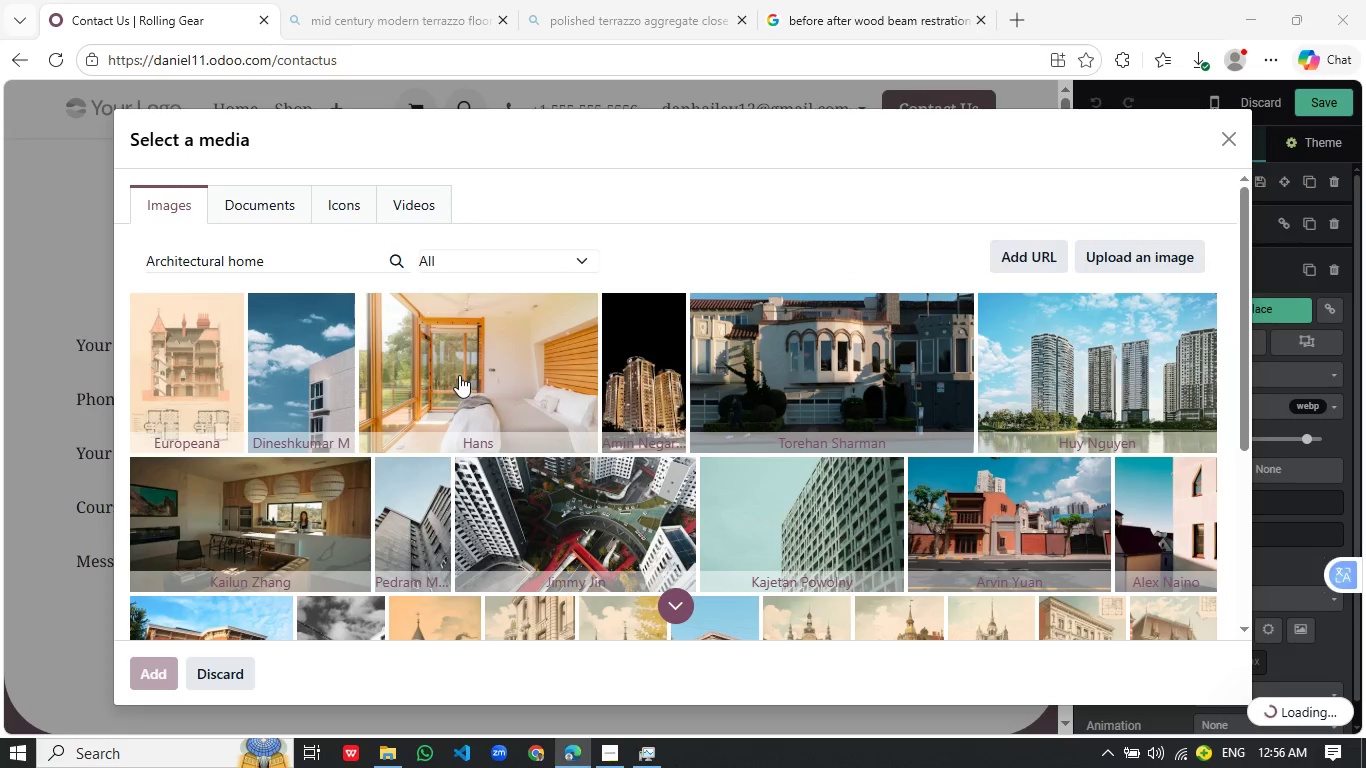 
left_click([459, 375])
 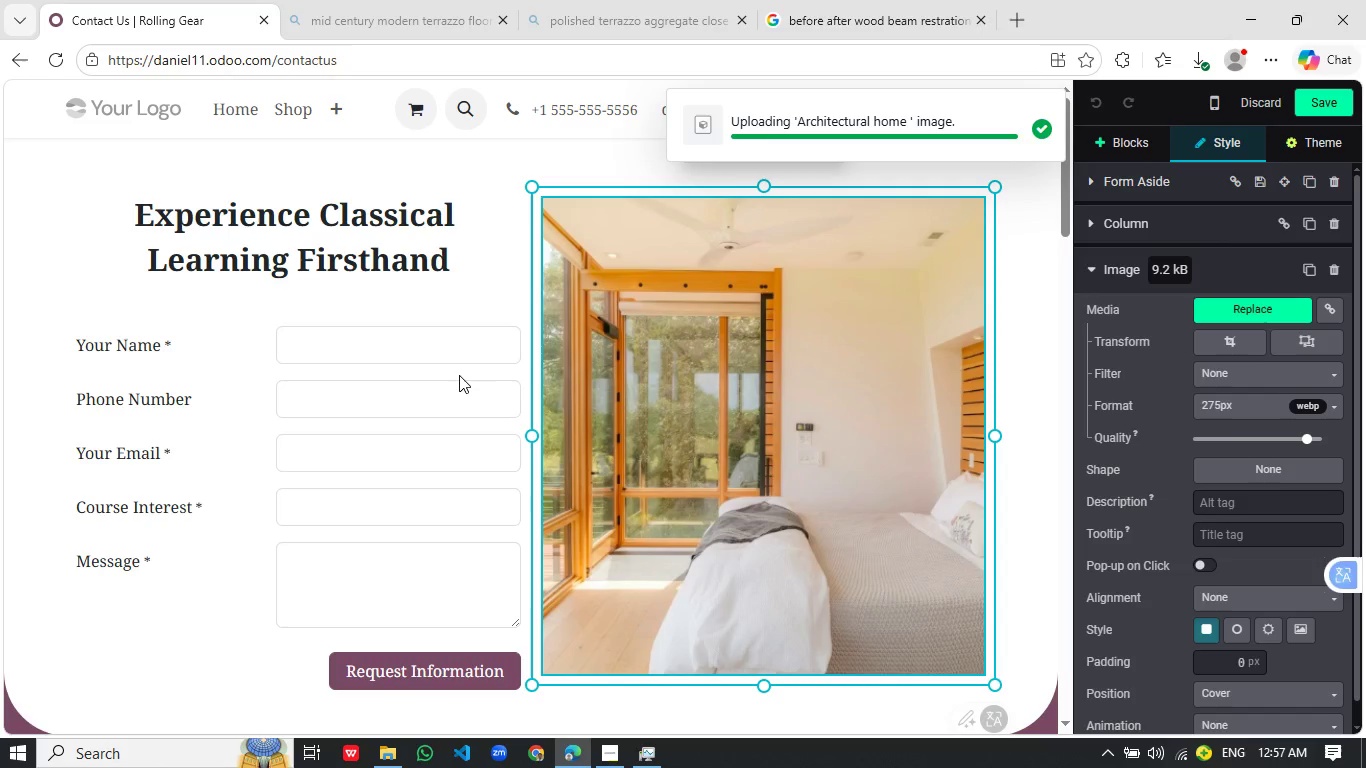 
wait(11.86)
 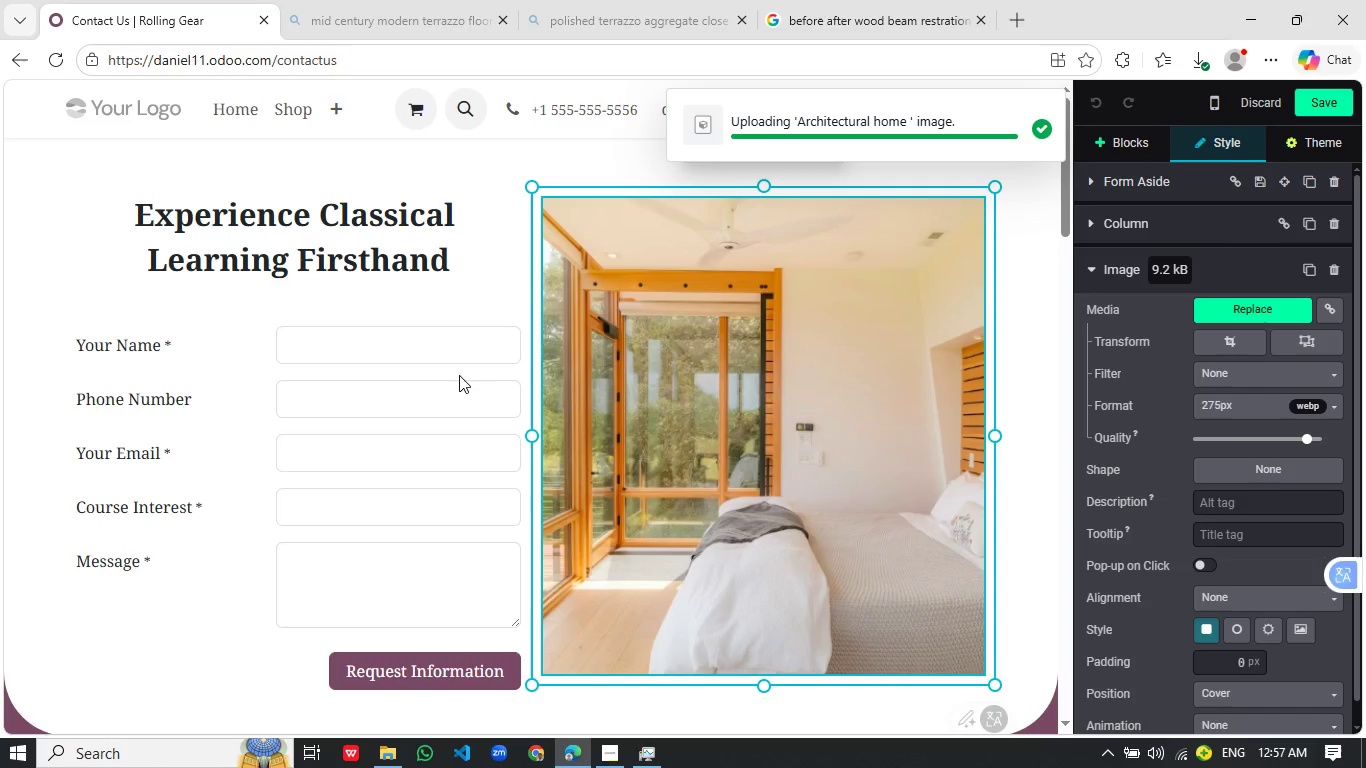 
left_click([181, 652])
 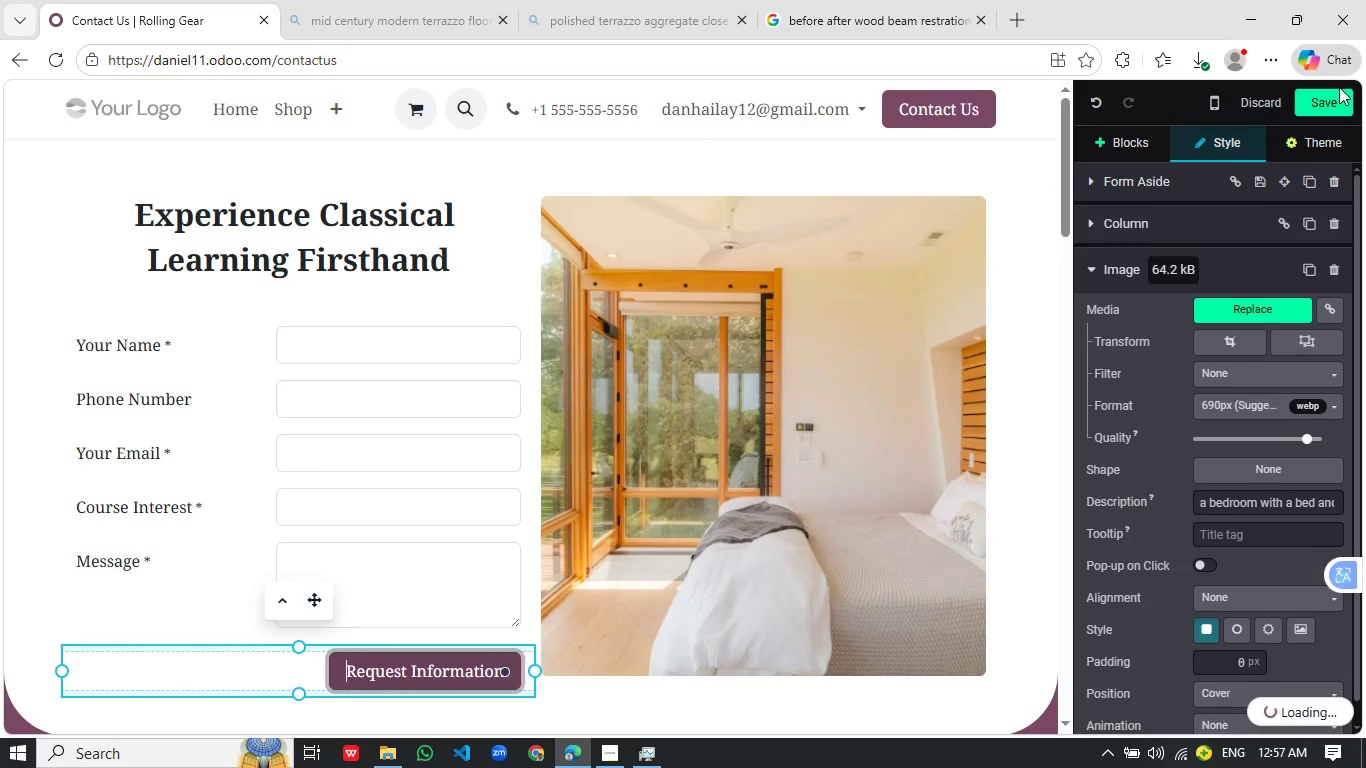 
left_click([1341, 101])
 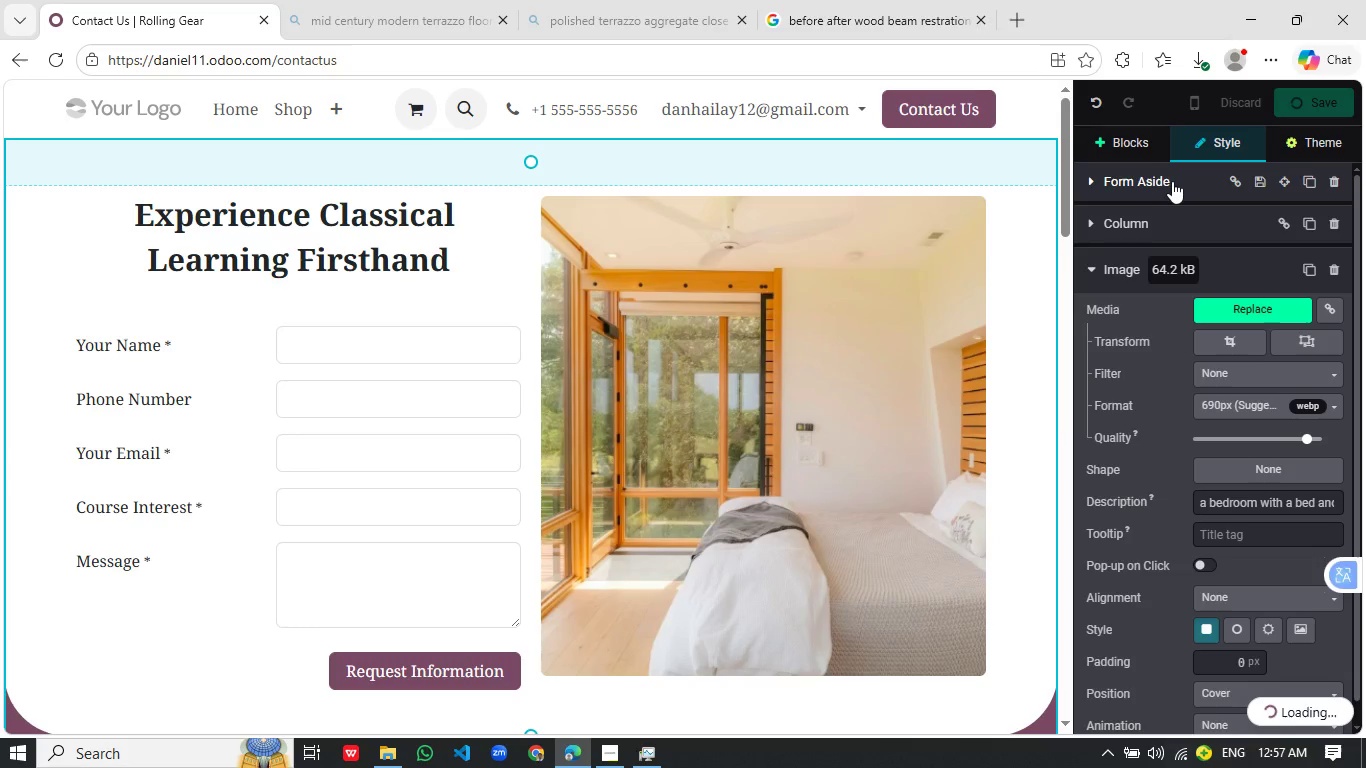 
mouse_move([1161, 193])
 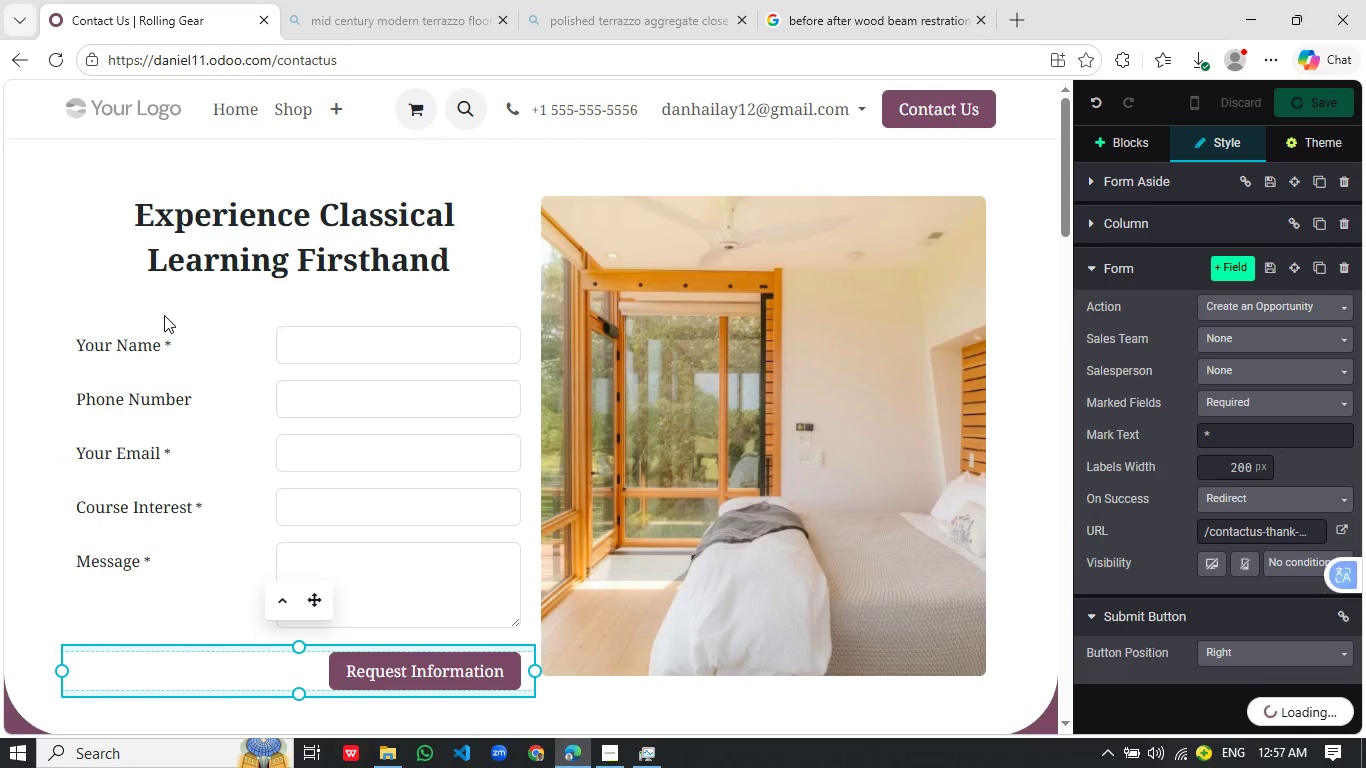 
scroll: coordinate [567, 186], scroll_direction: up, amount: 8.0
 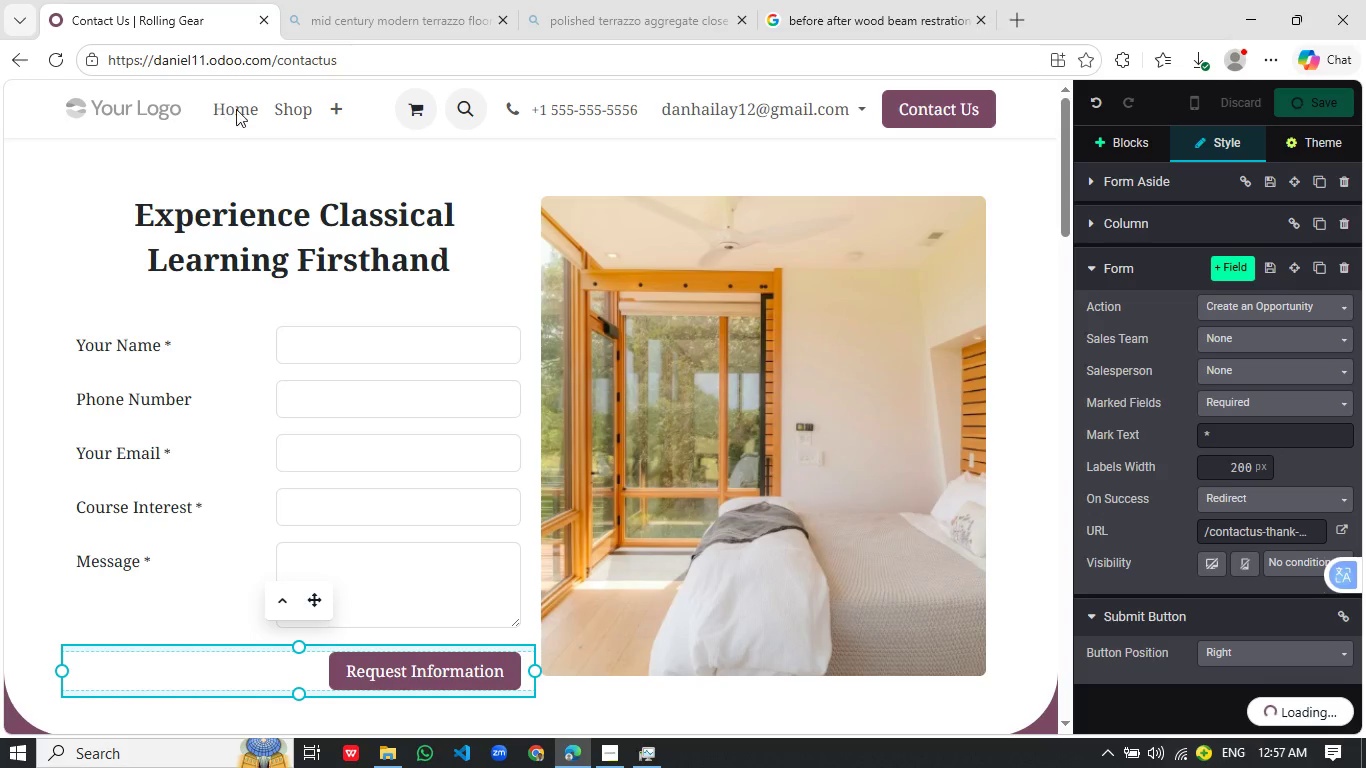 
left_click([244, 104])
 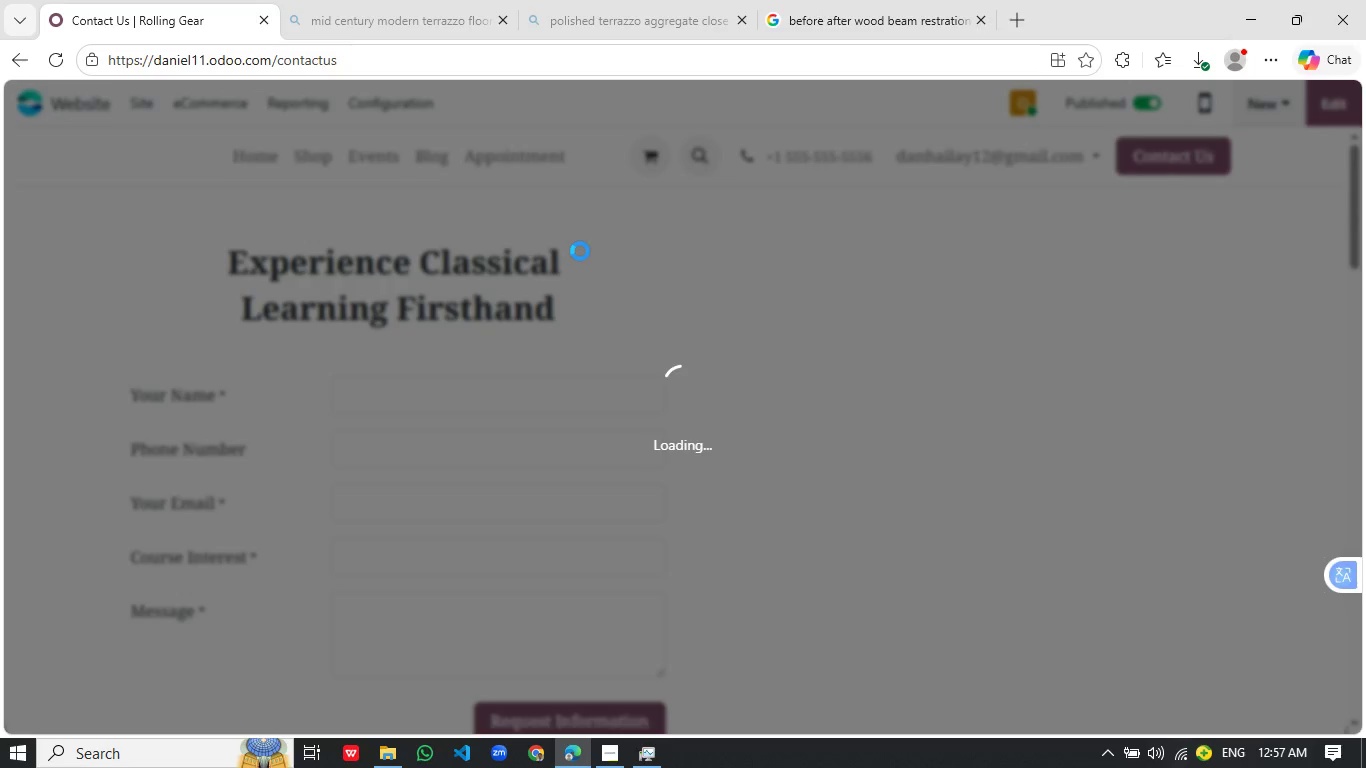 
wait(9.88)
 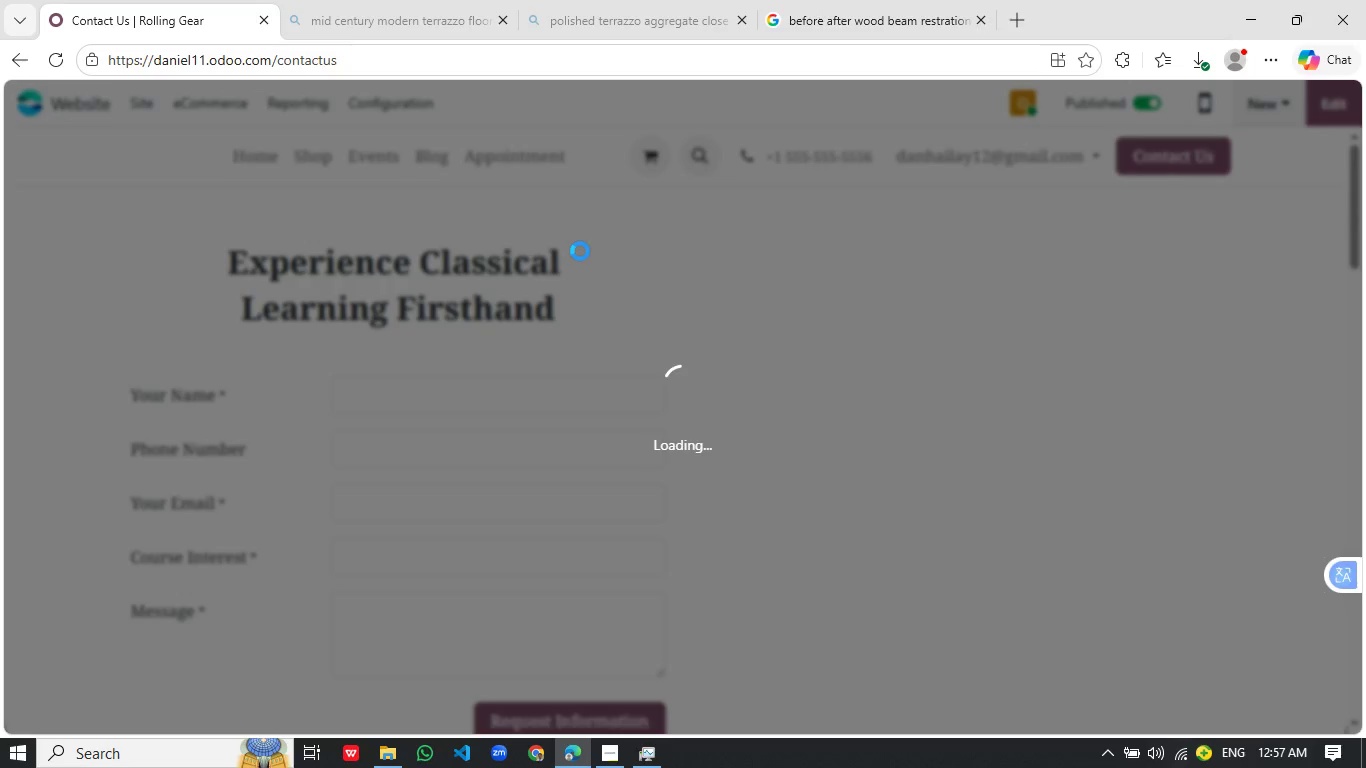 
scroll: coordinate [580, 251], scroll_direction: up, amount: 3.0
 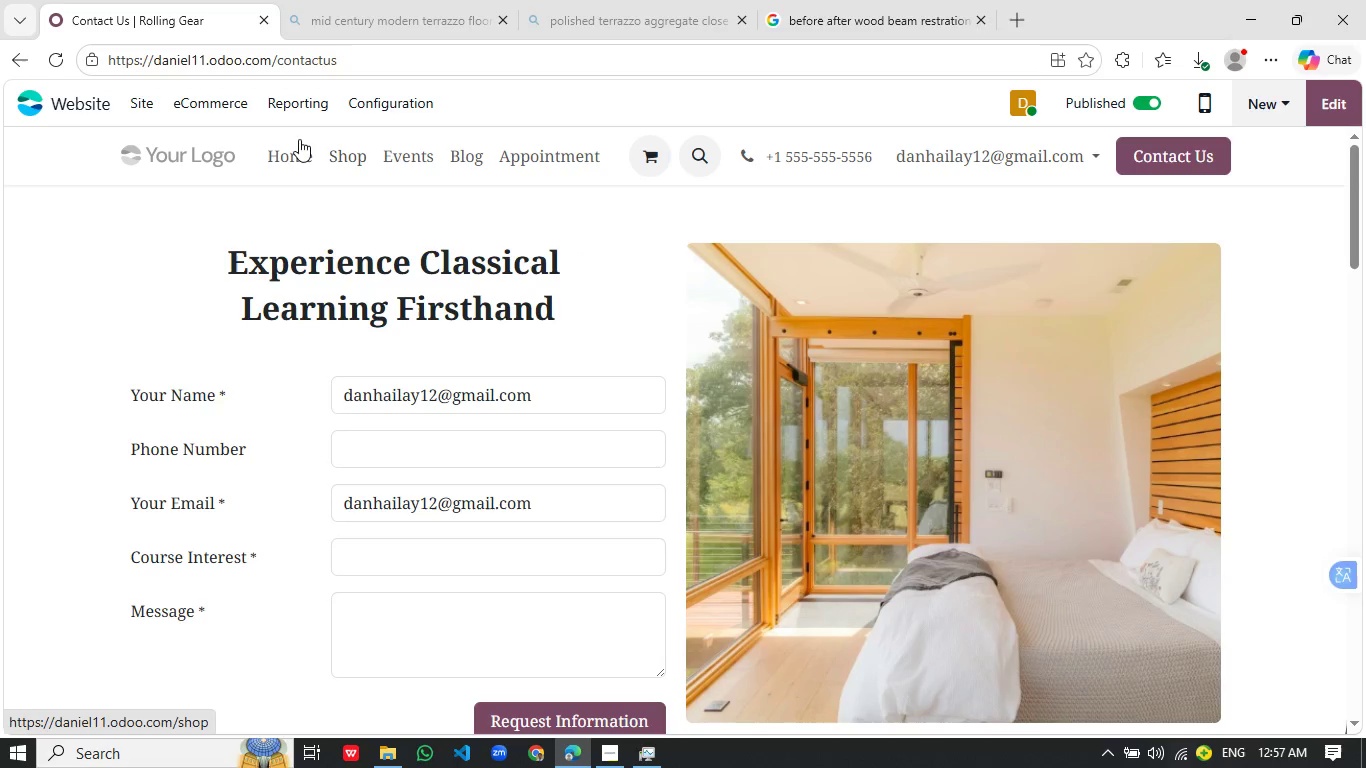 
left_click([457, 153])
 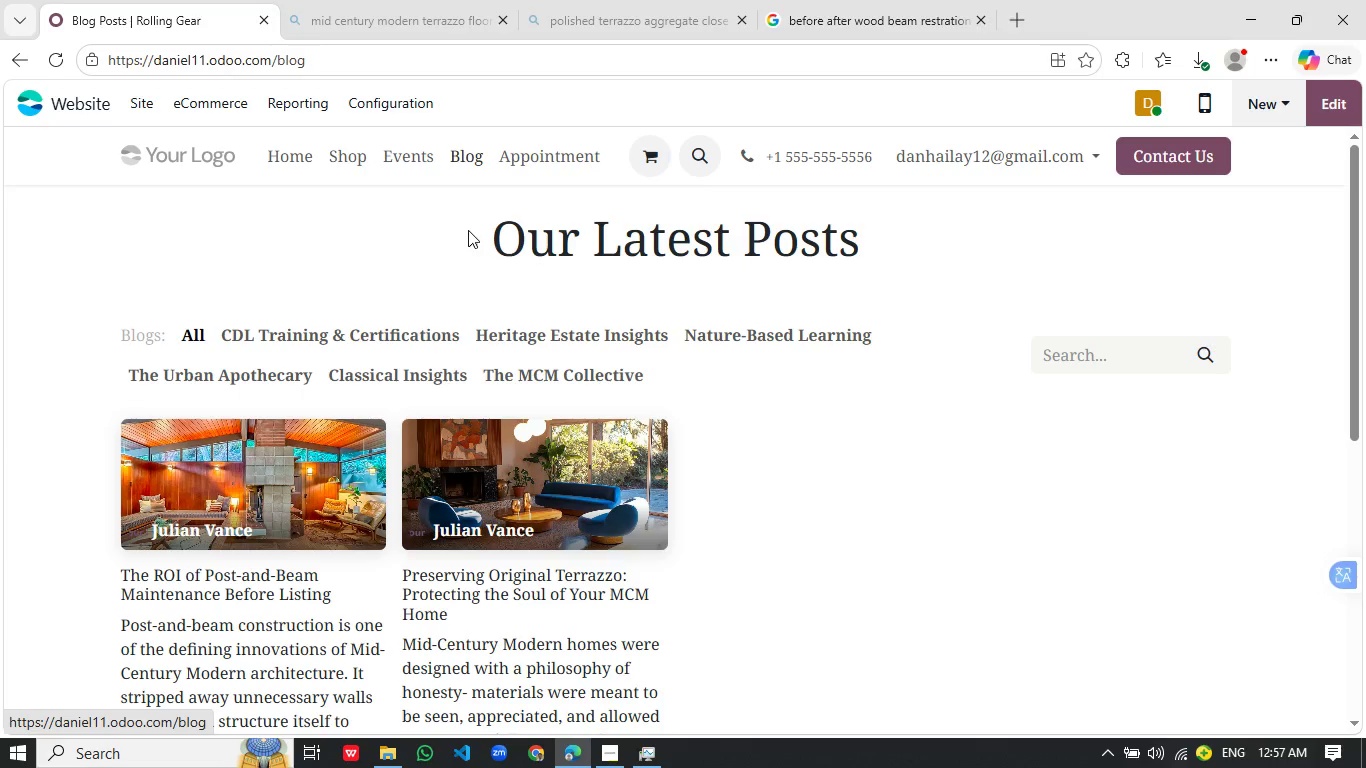 
scroll: coordinate [506, 376], scroll_direction: none, amount: 0.0
 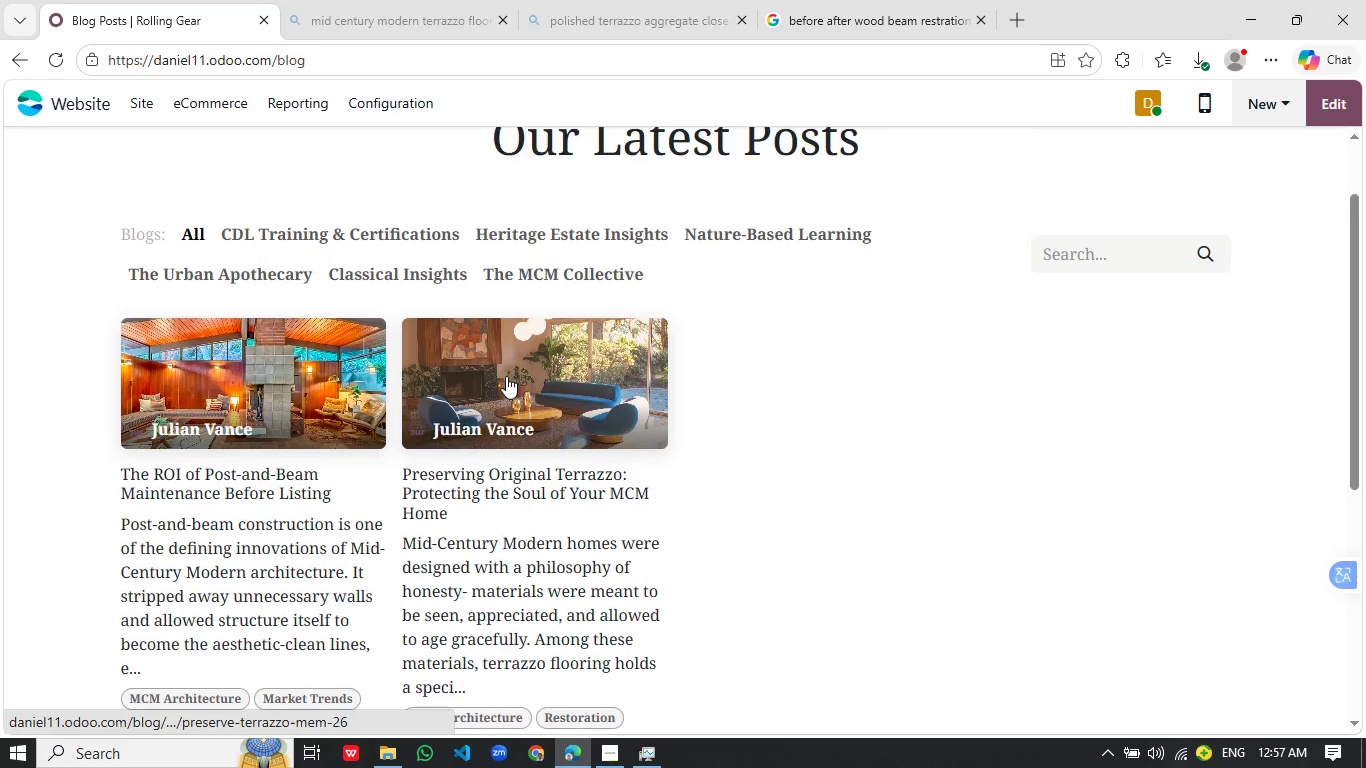 